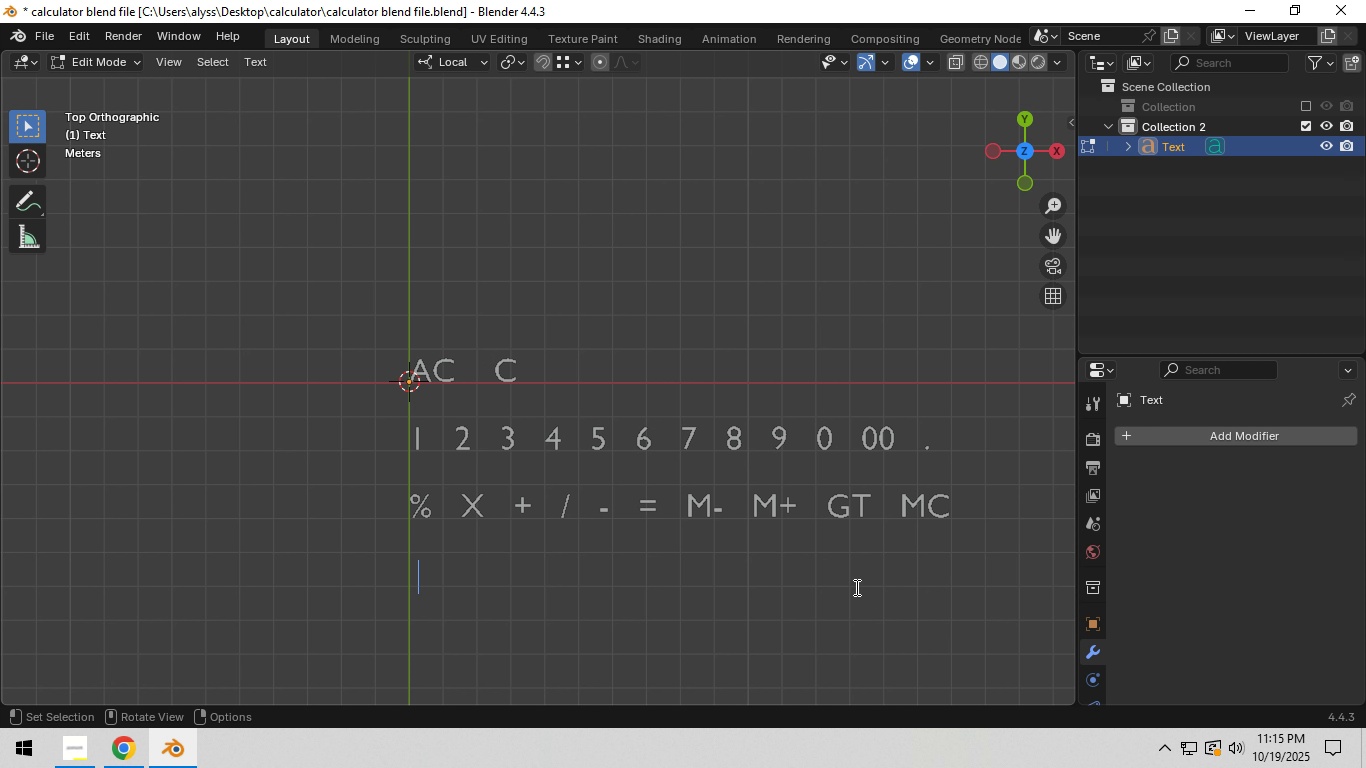 
key(Tab)
 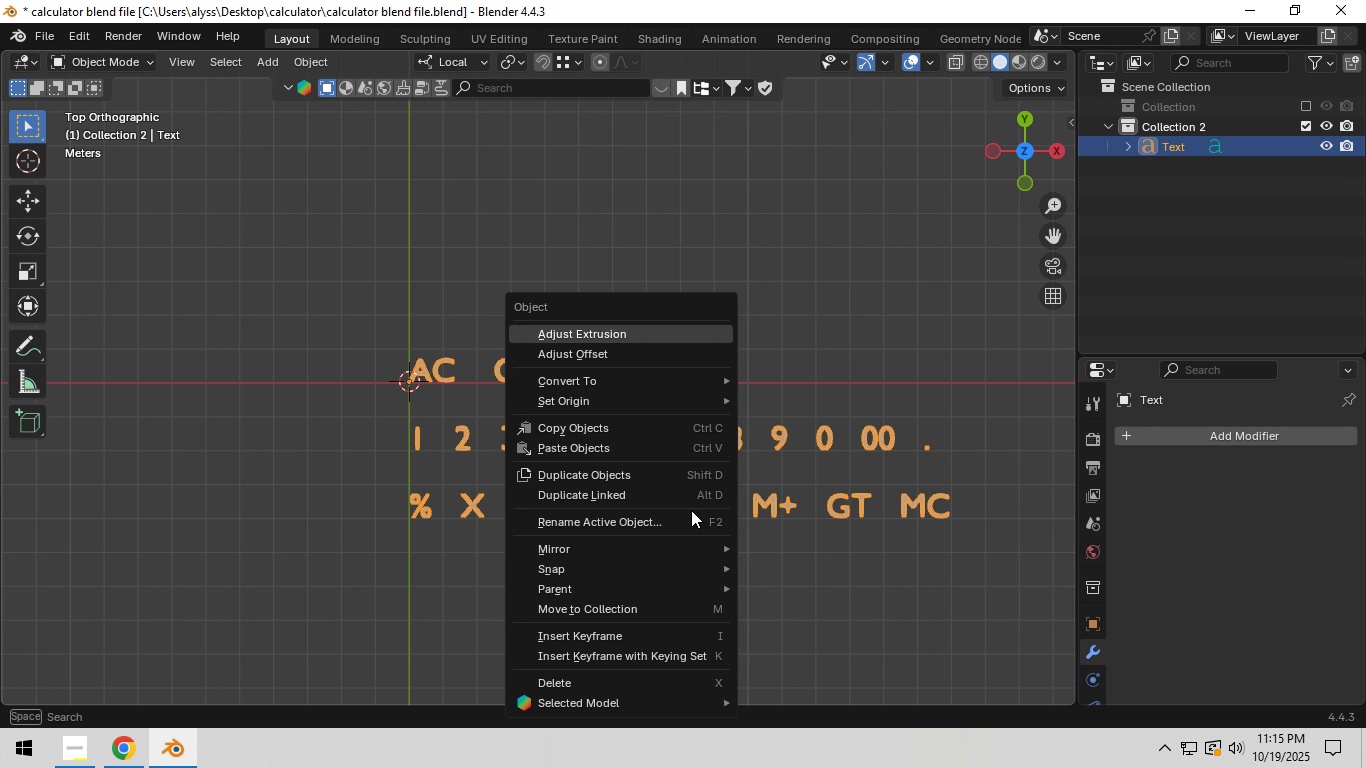 
right_click([691, 510])
 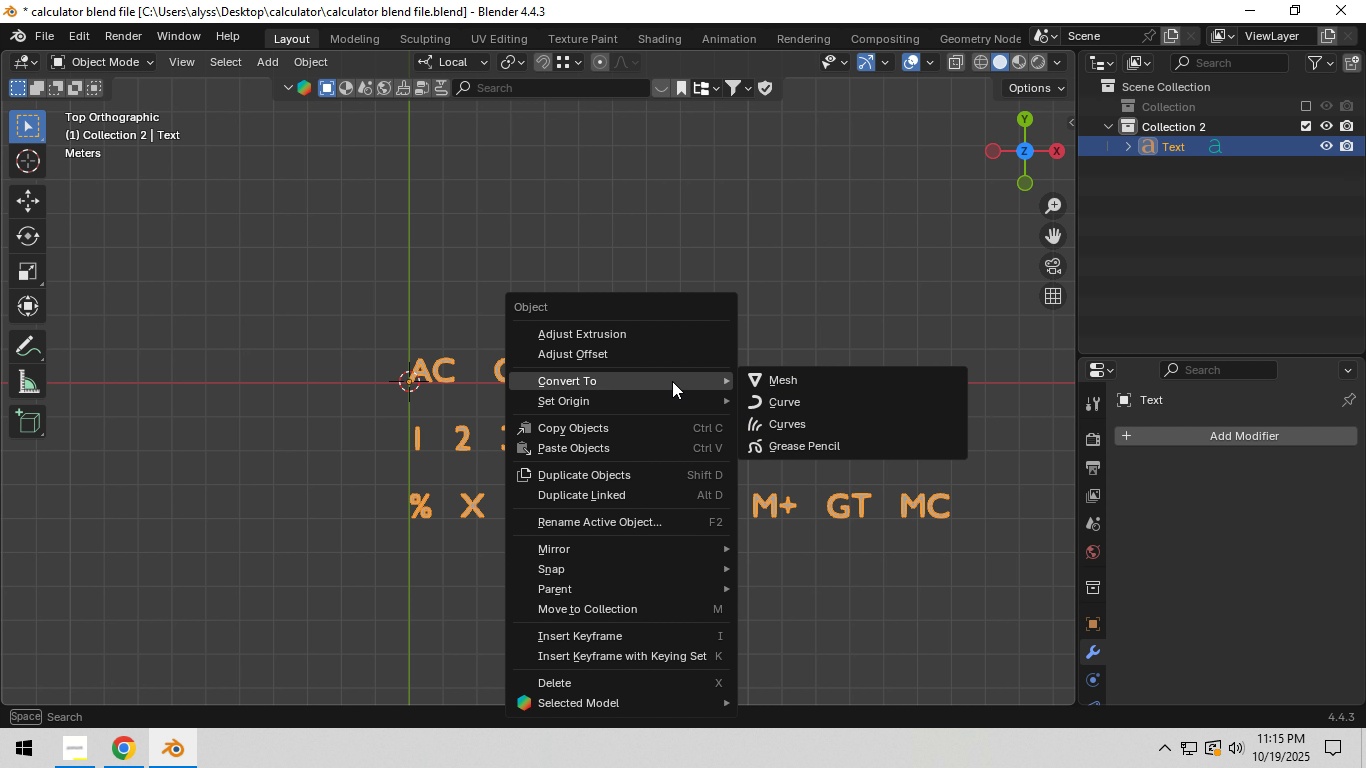 
left_click([810, 388])
 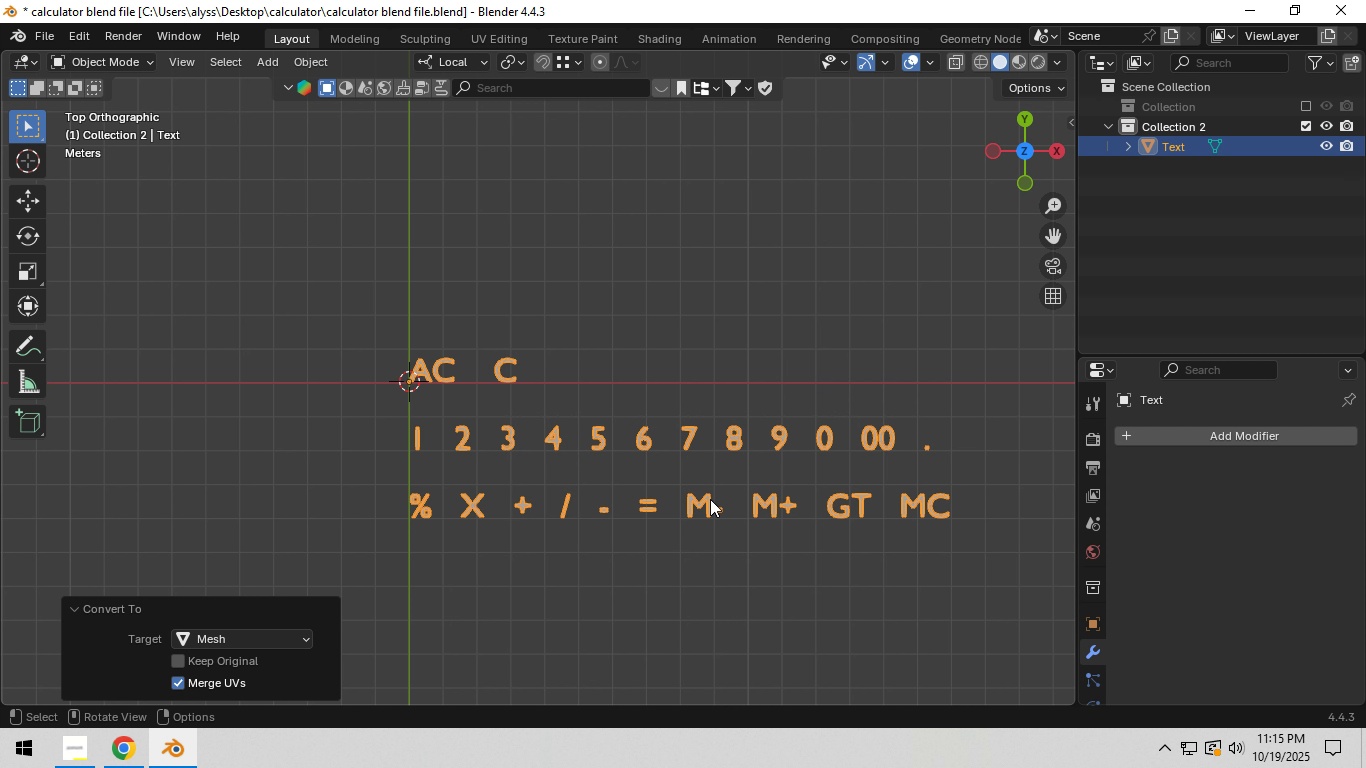 
scroll: coordinate [710, 499], scroll_direction: up, amount: 2.0
 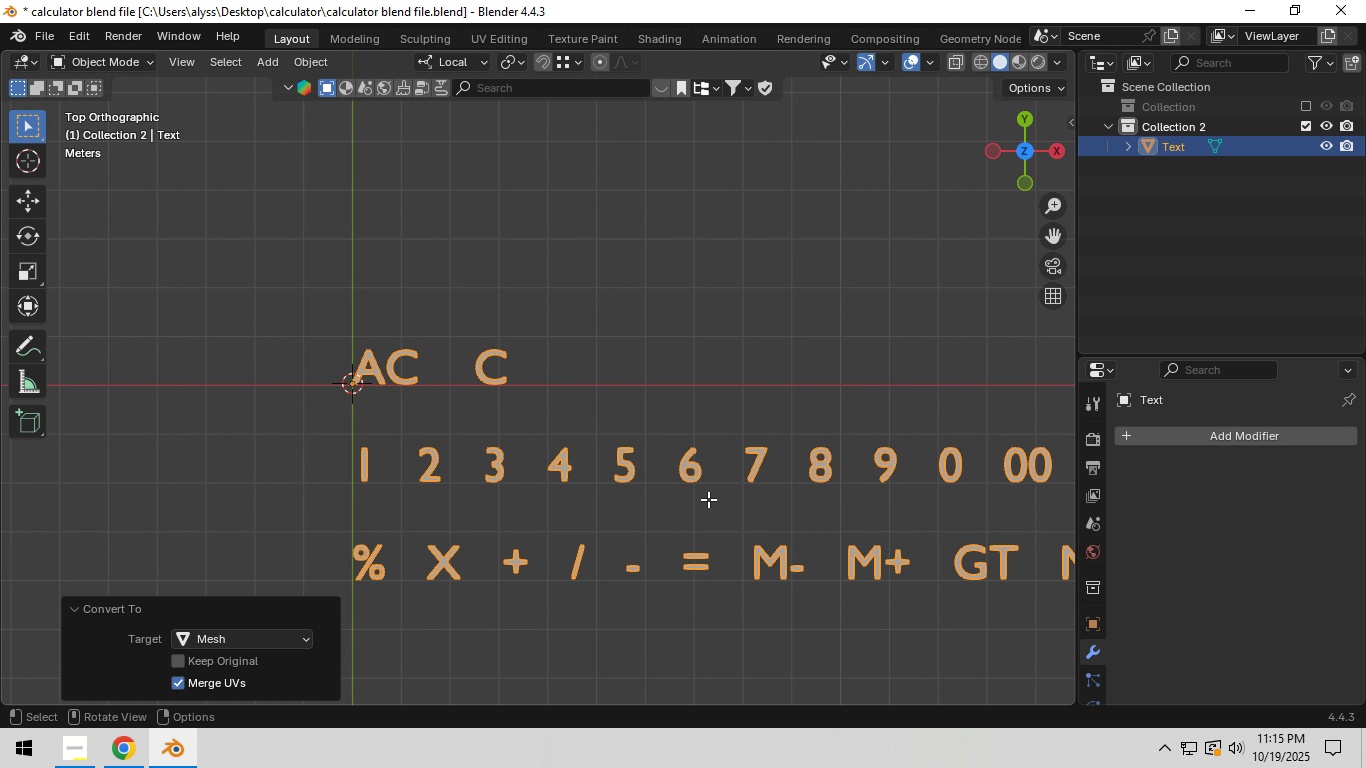 
key(Tab)
 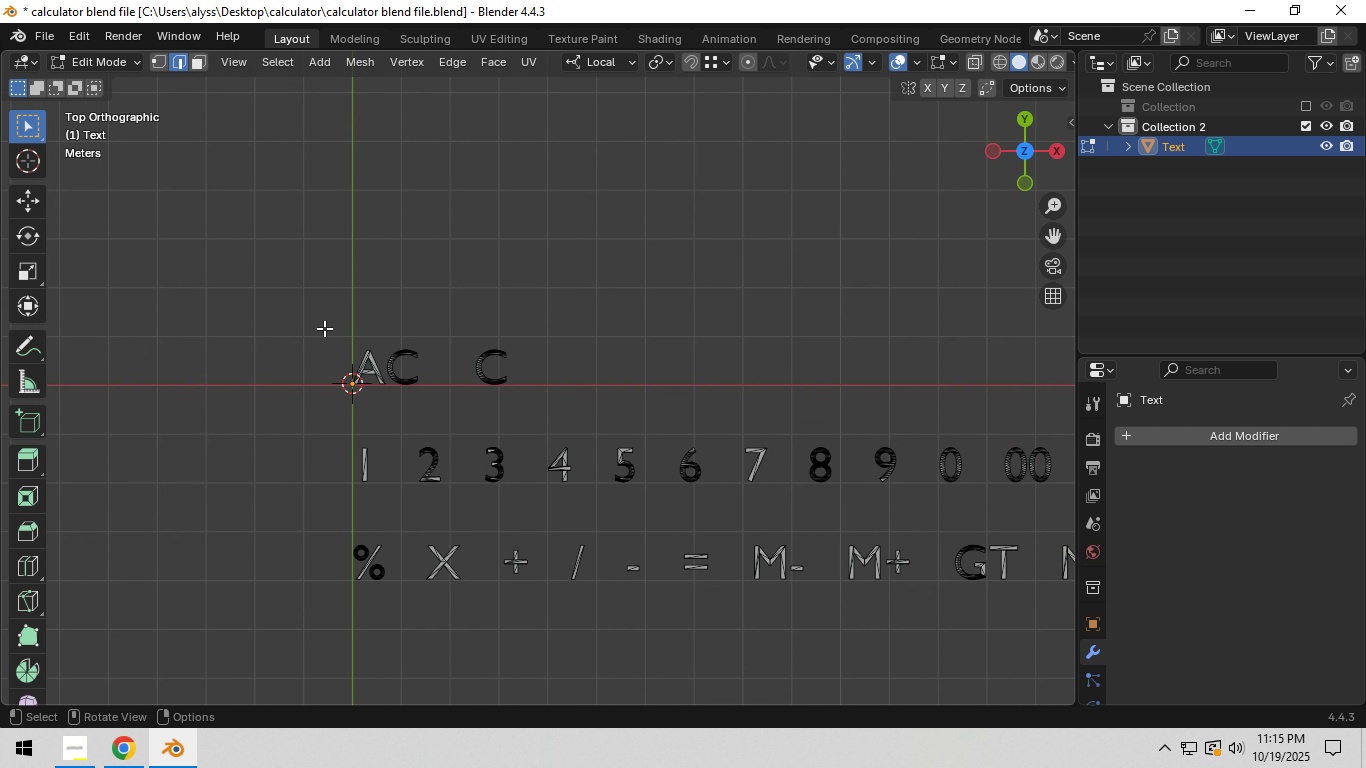 
scroll: coordinate [384, 365], scroll_direction: down, amount: 2.0
 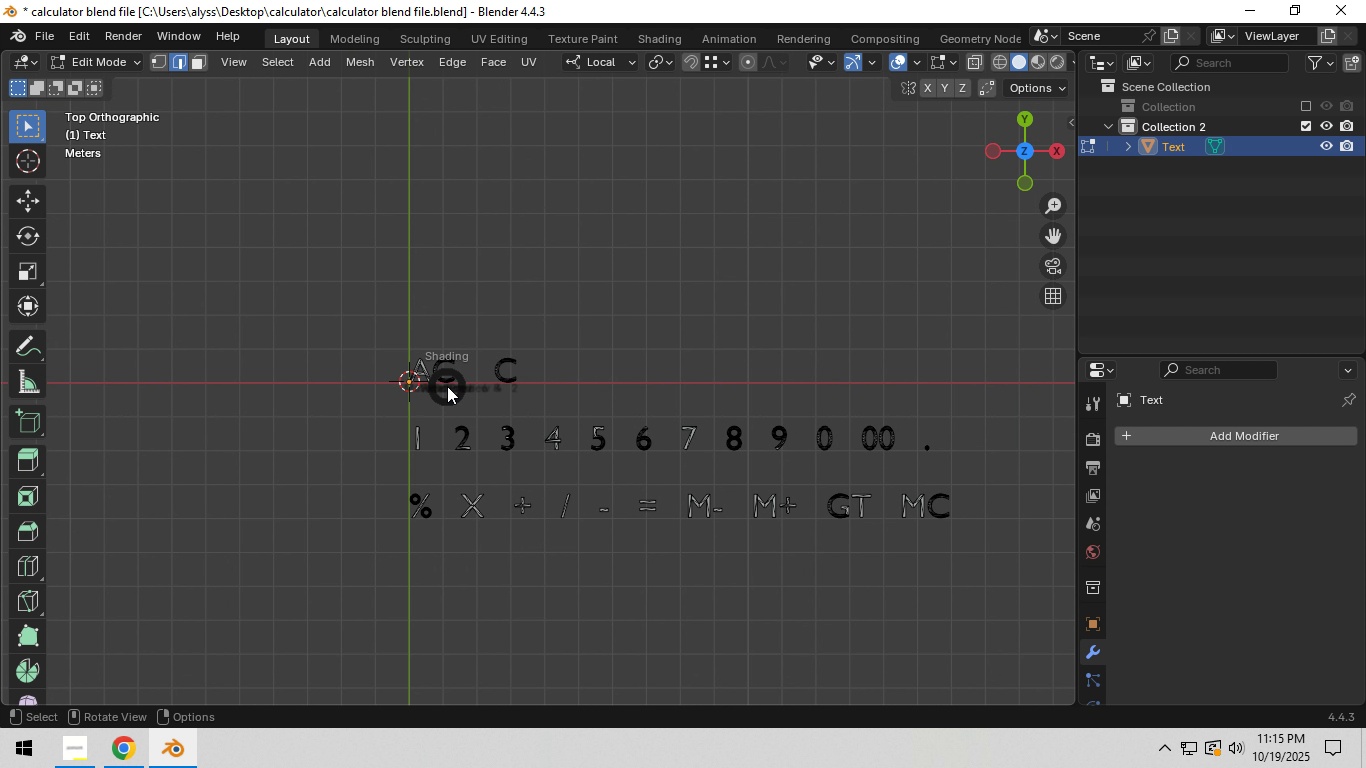 
hold_key(key=Z, duration=0.32)
 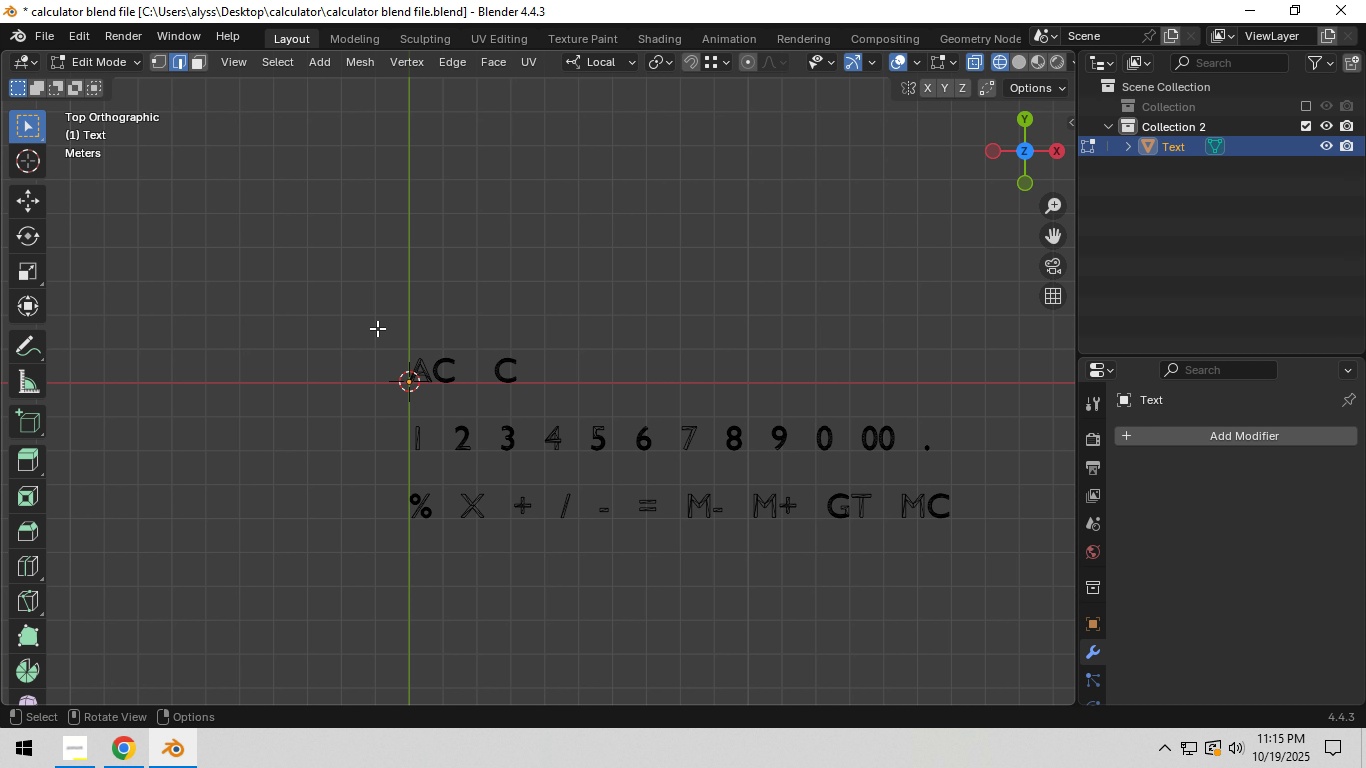 
left_click_drag(start_coordinate=[377, 327], to_coordinate=[547, 413])
 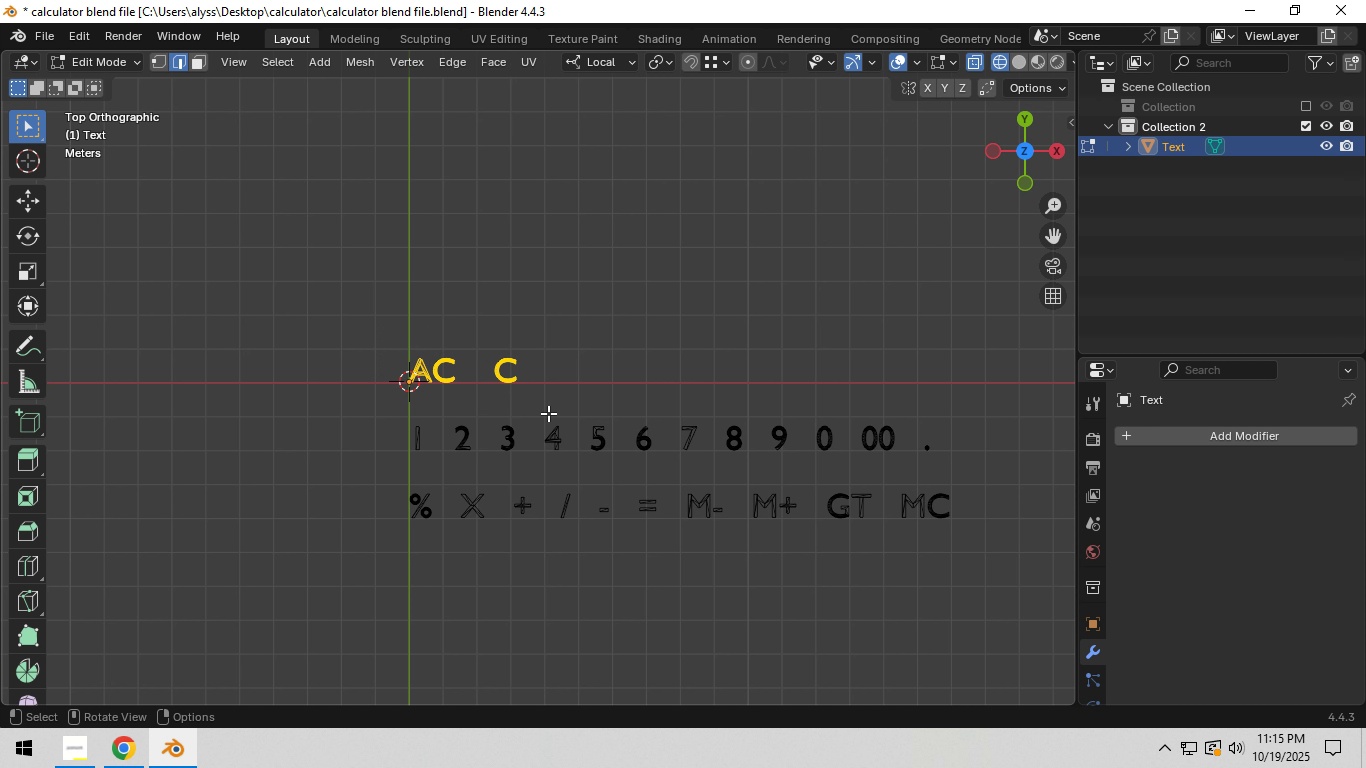 
type(GY)
 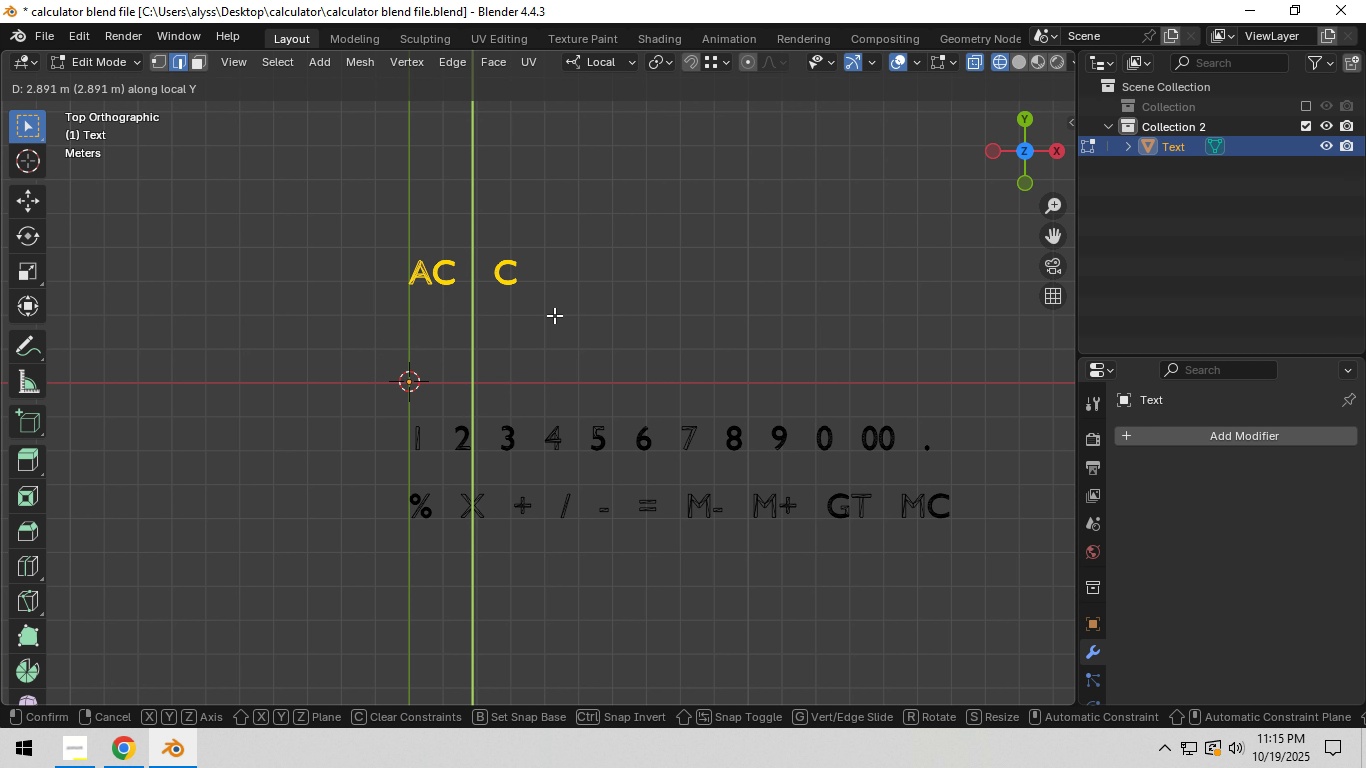 
left_click([554, 315])
 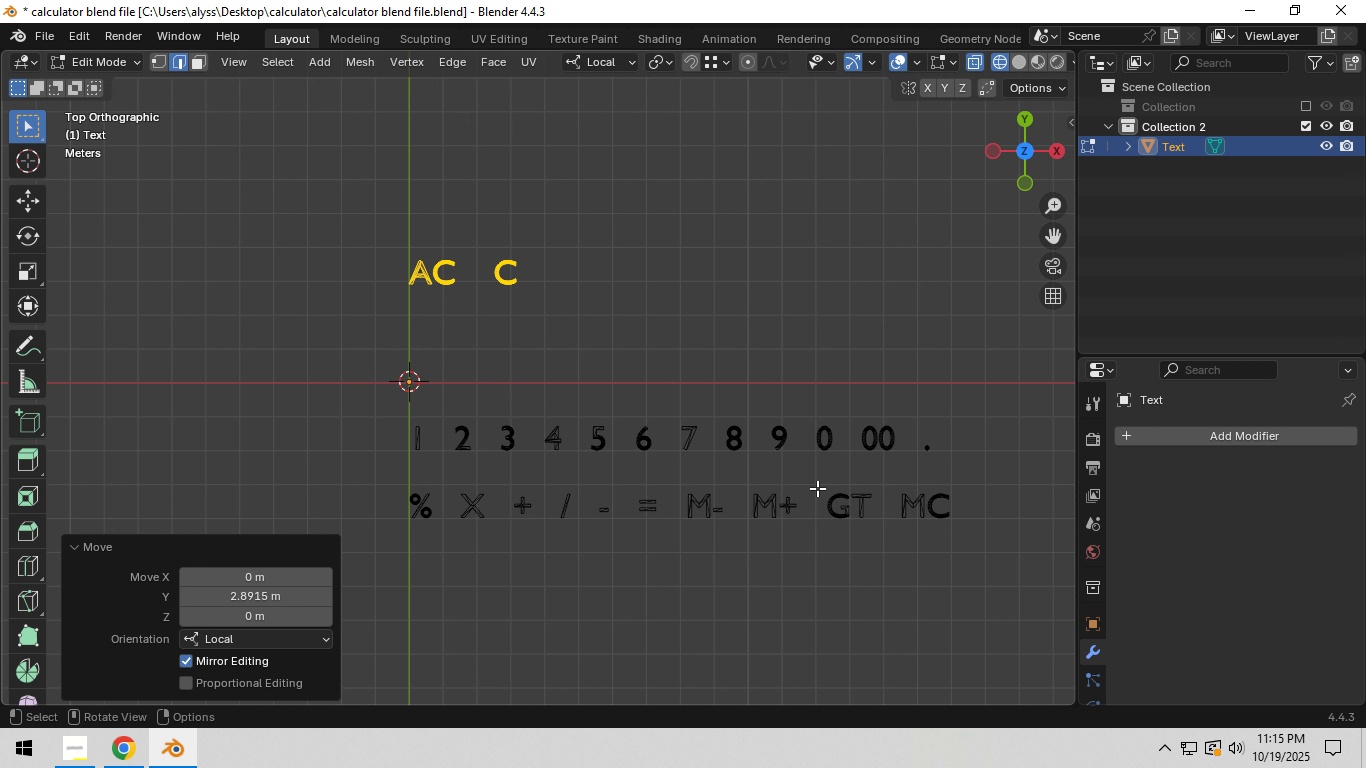 
left_click_drag(start_coordinate=[820, 484], to_coordinate=[990, 544])
 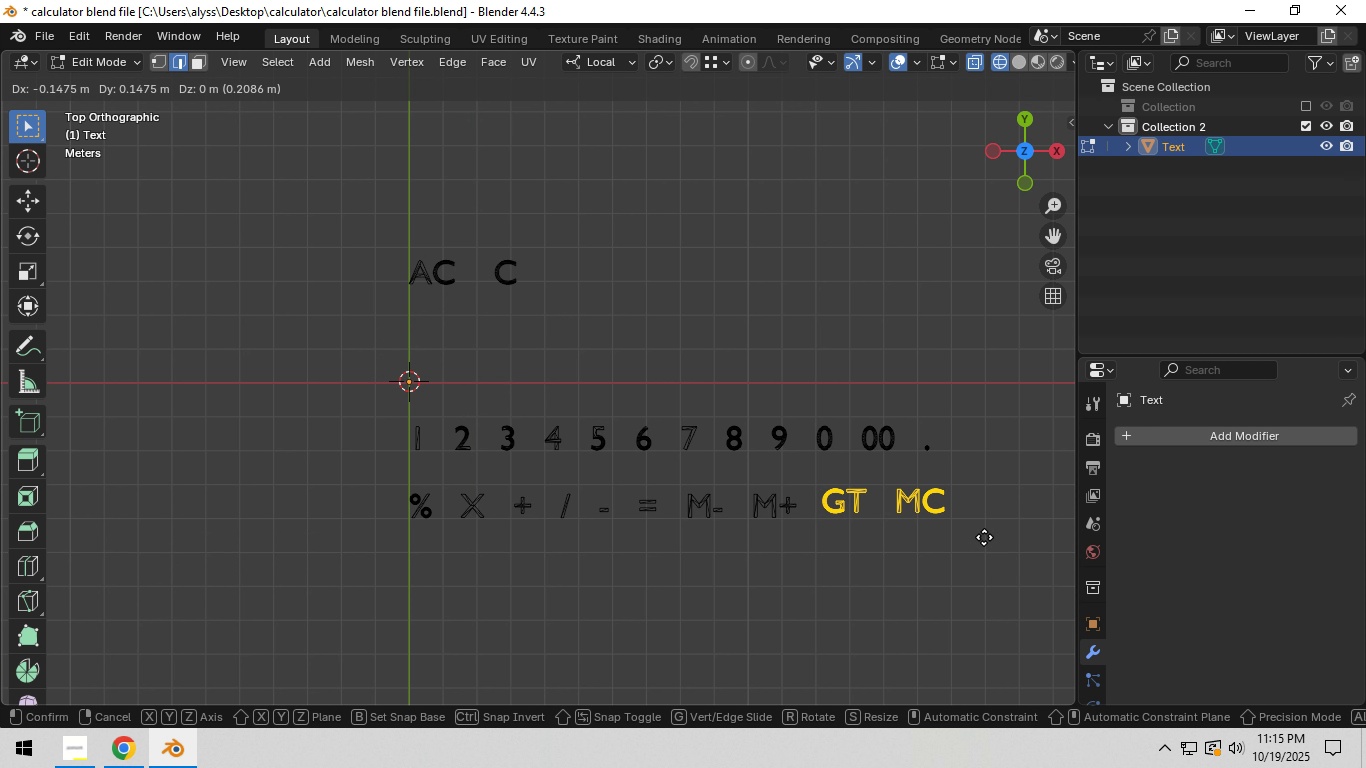 
key(G)
 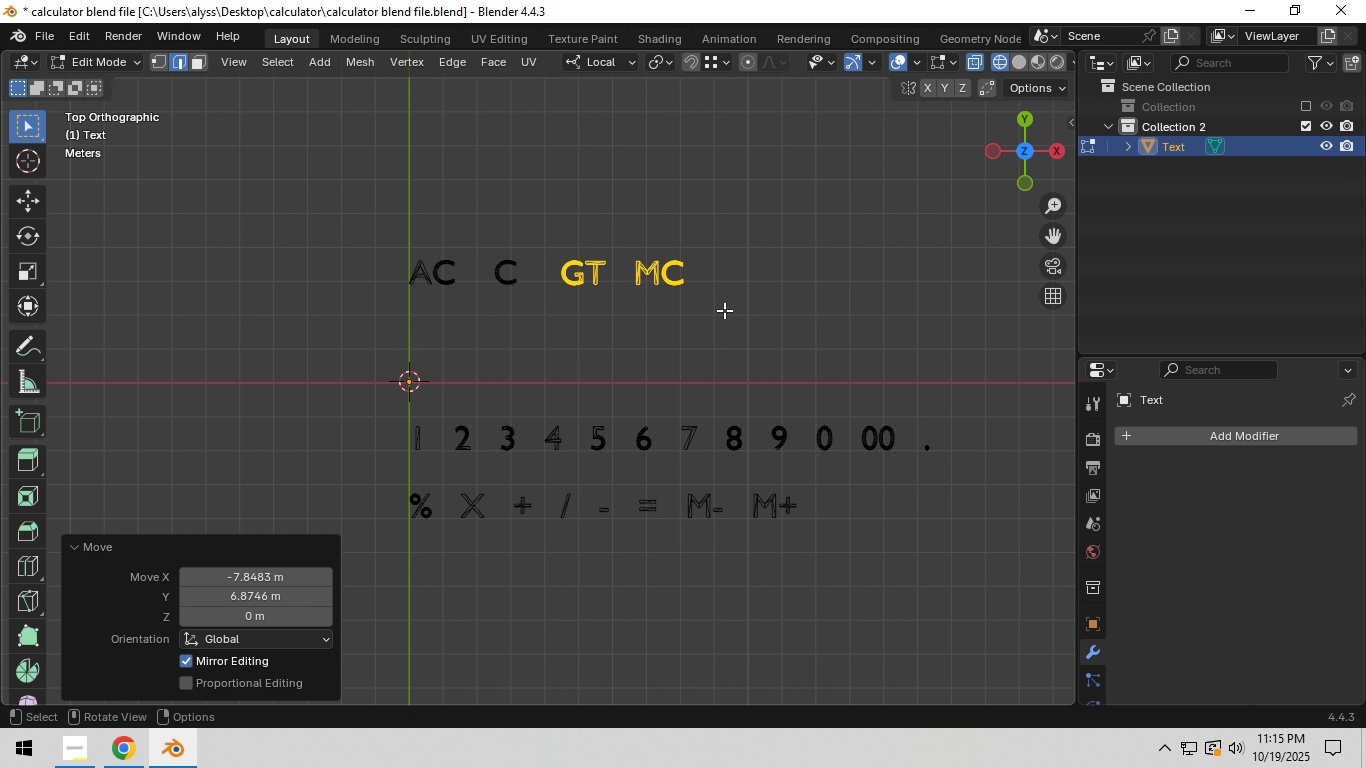 
left_click([724, 310])
 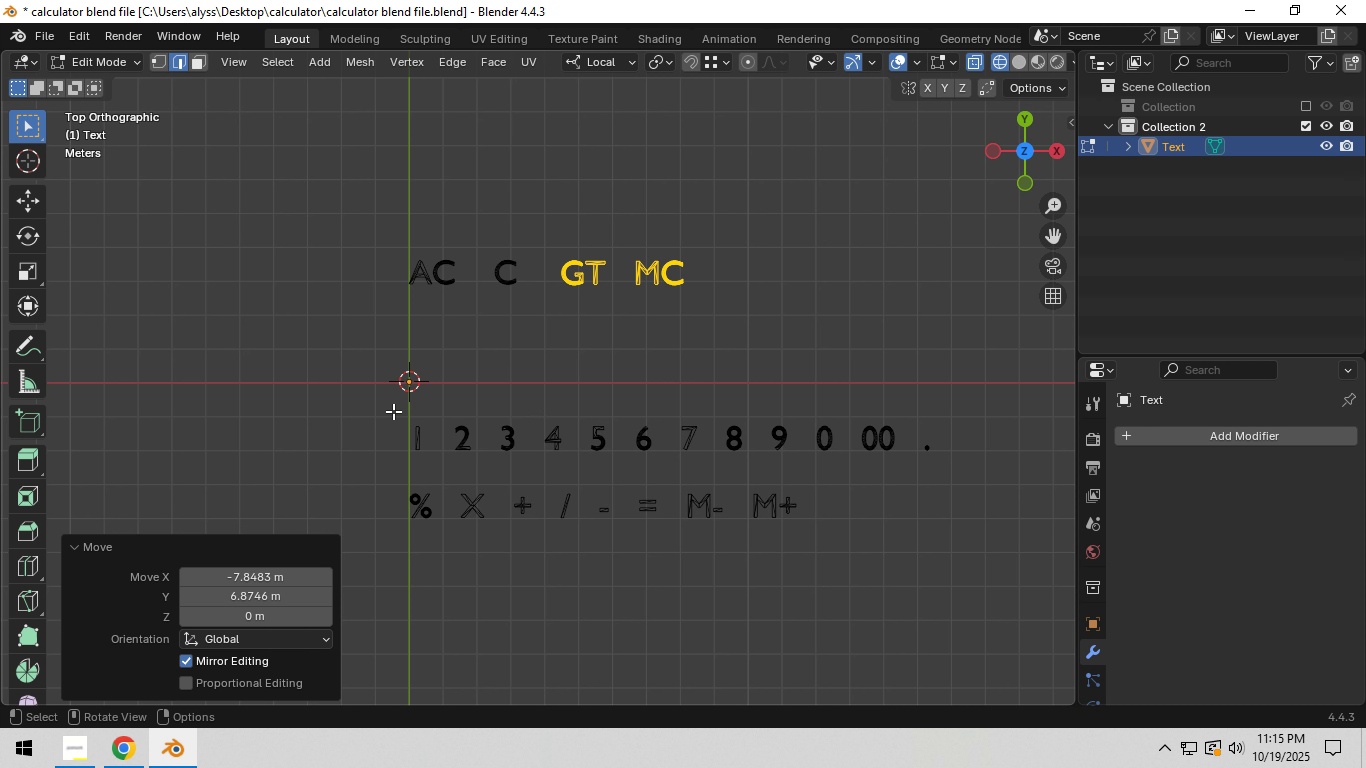 
left_click_drag(start_coordinate=[393, 411], to_coordinate=[661, 465])
 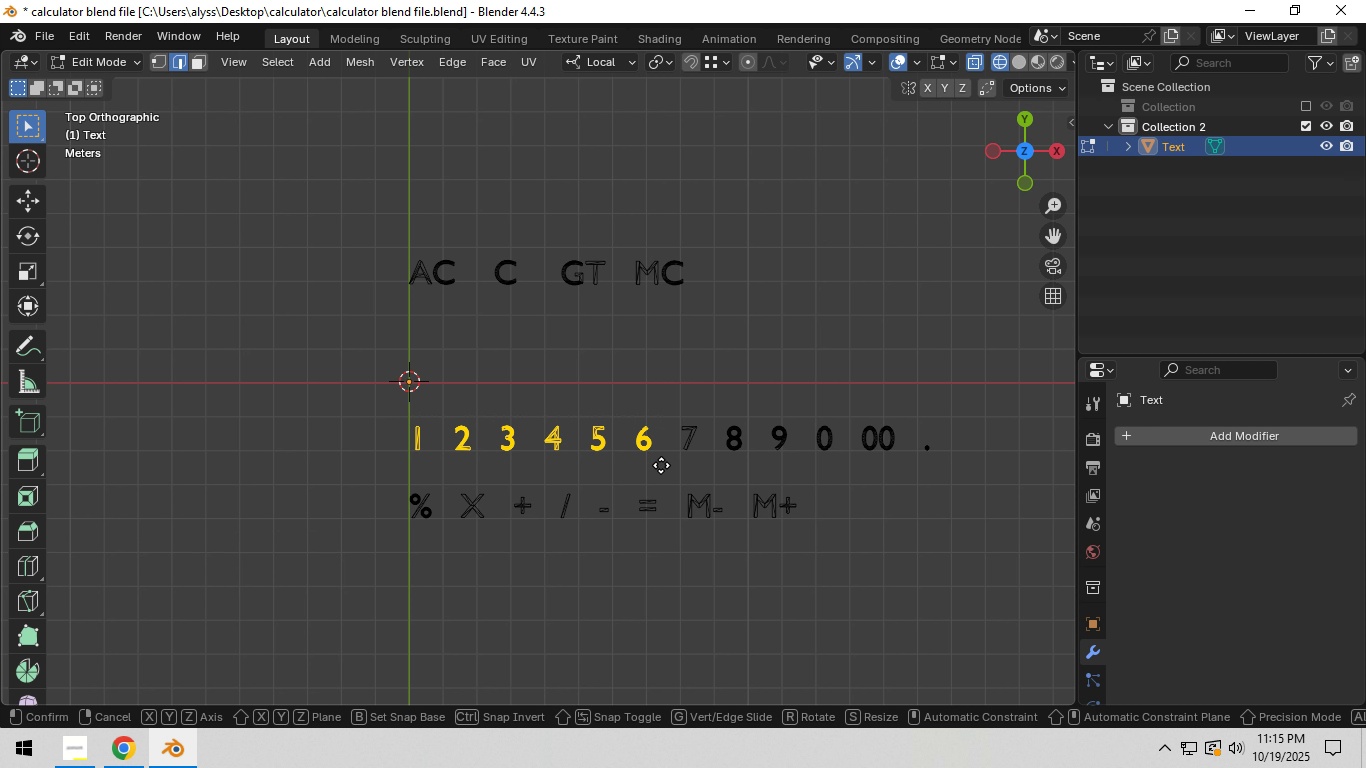 
key(G)
 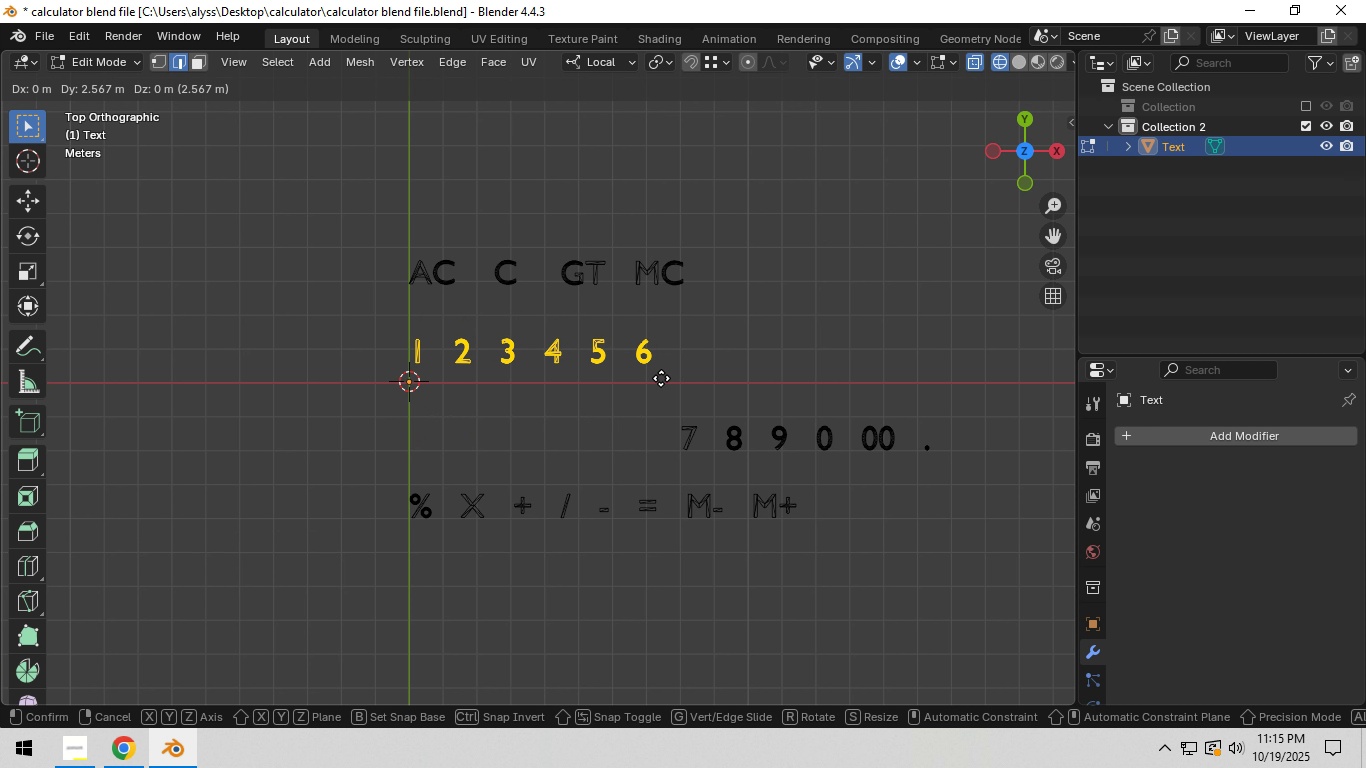 
left_click([661, 378])
 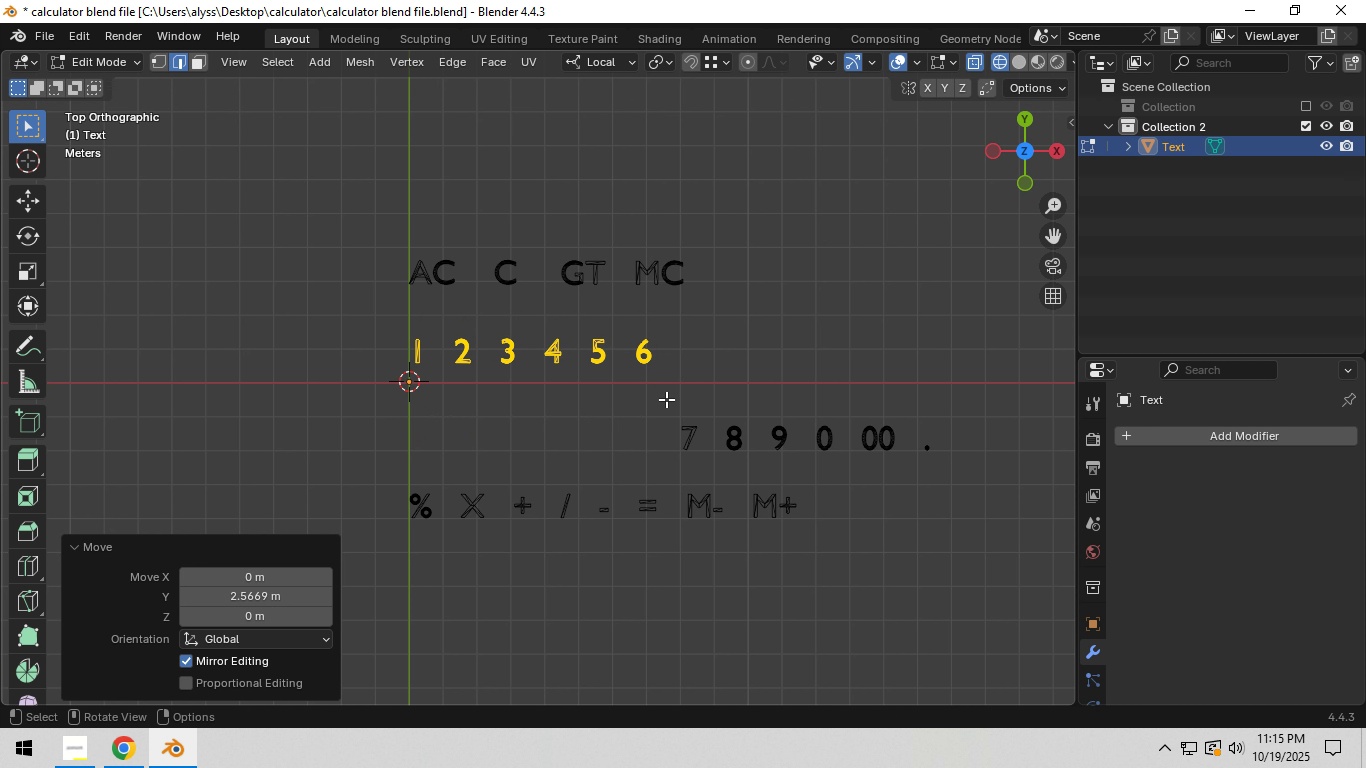 
left_click_drag(start_coordinate=[658, 396], to_coordinate=[964, 483])
 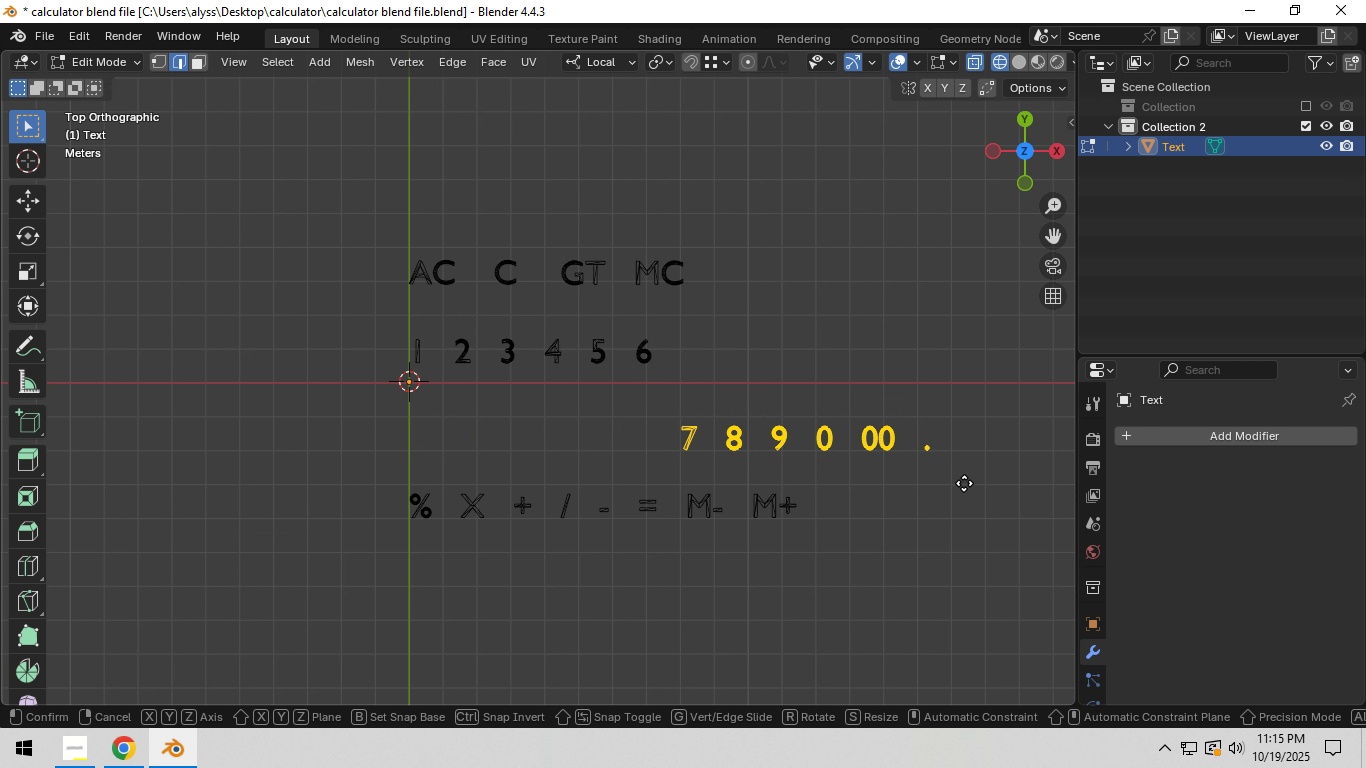 
key(G)
 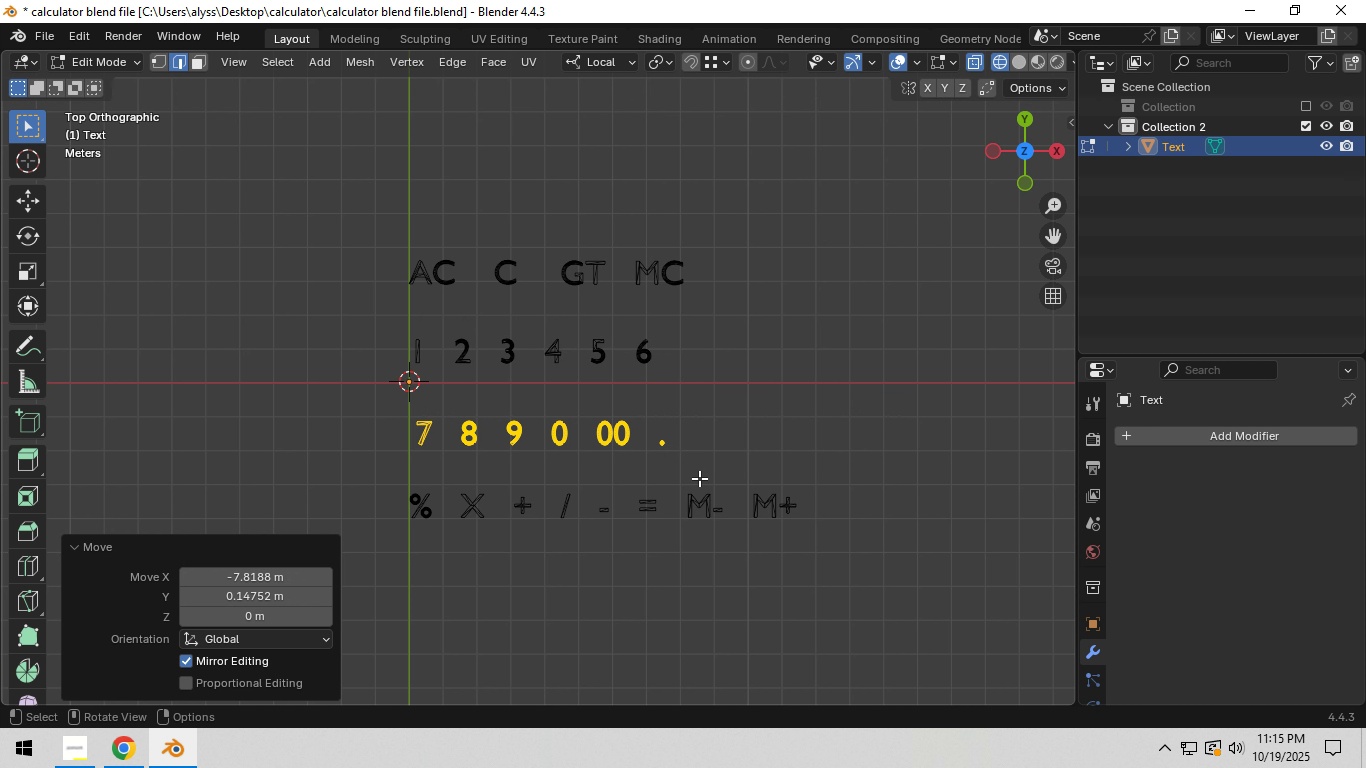 
left_click([699, 478])
 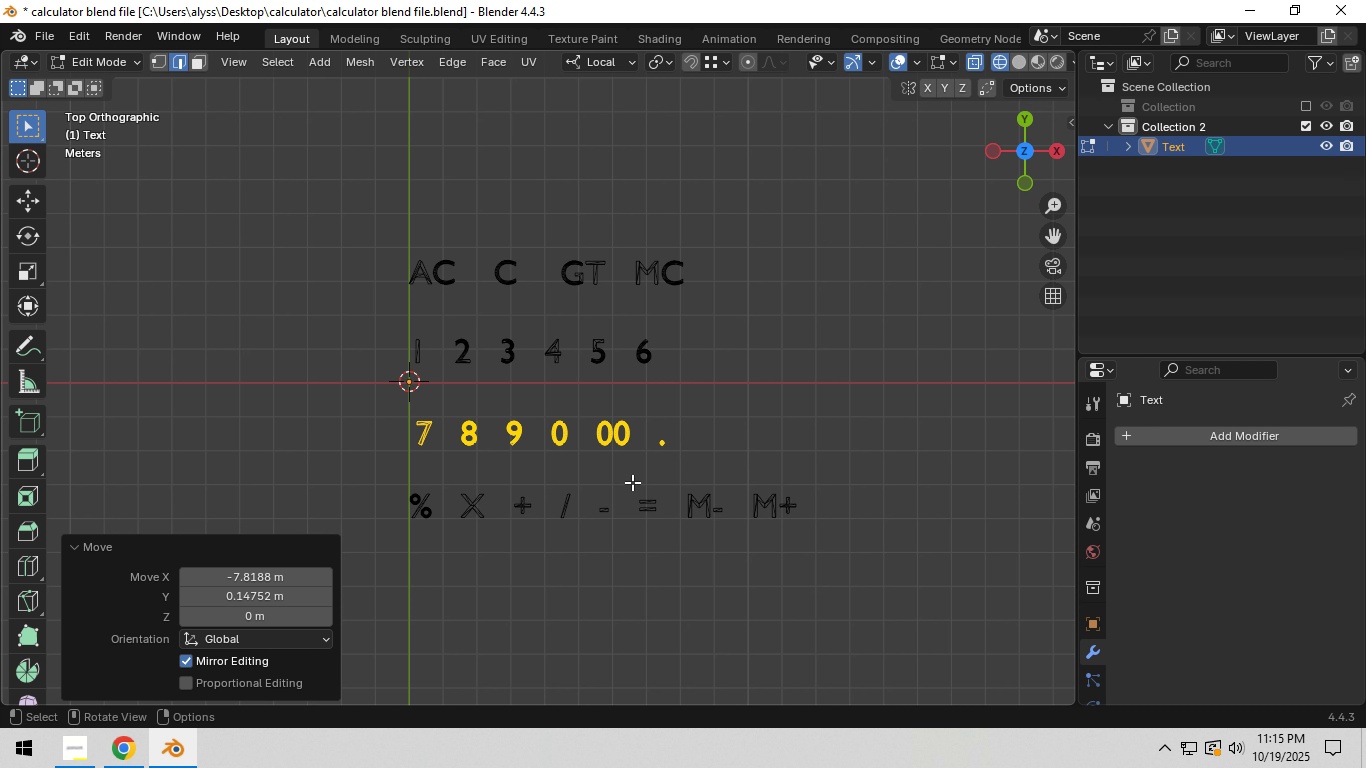 
left_click_drag(start_coordinate=[626, 478], to_coordinate=[835, 538])
 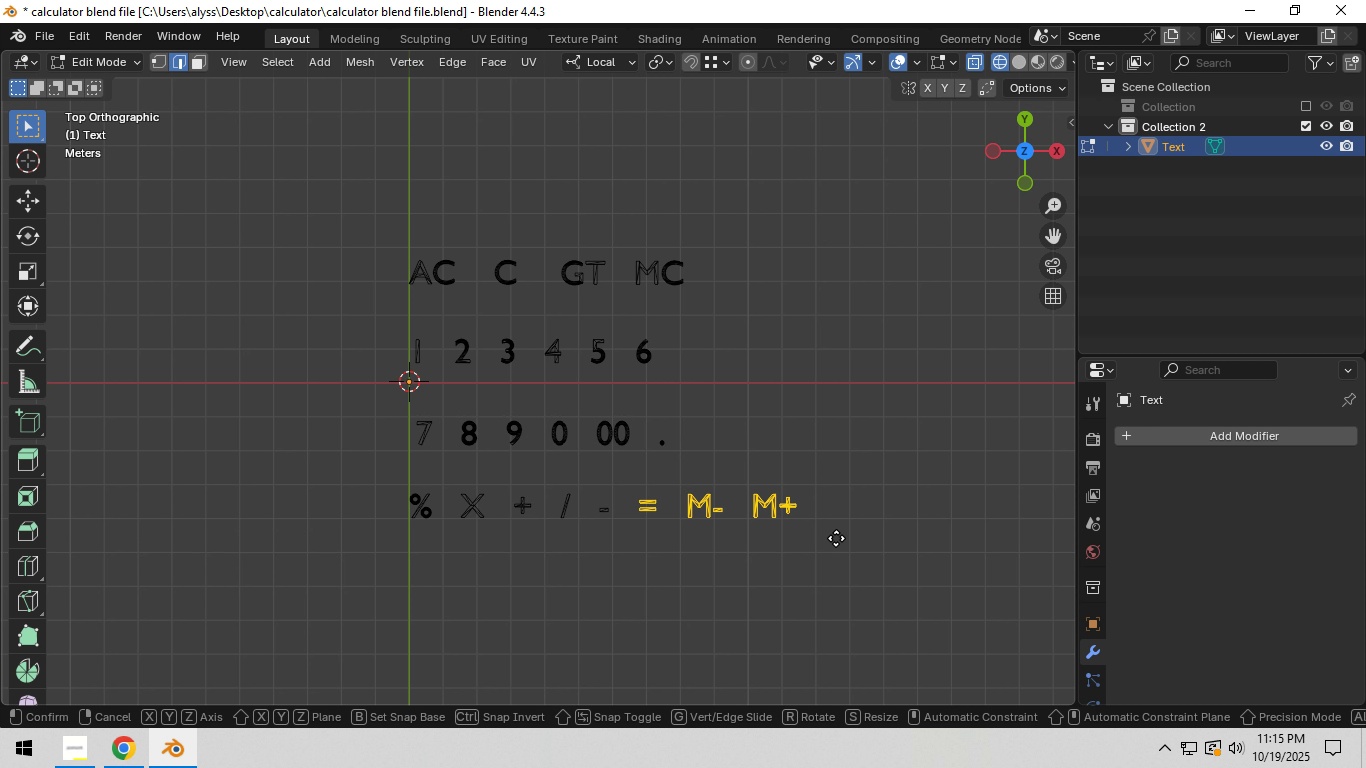 
key(G)
 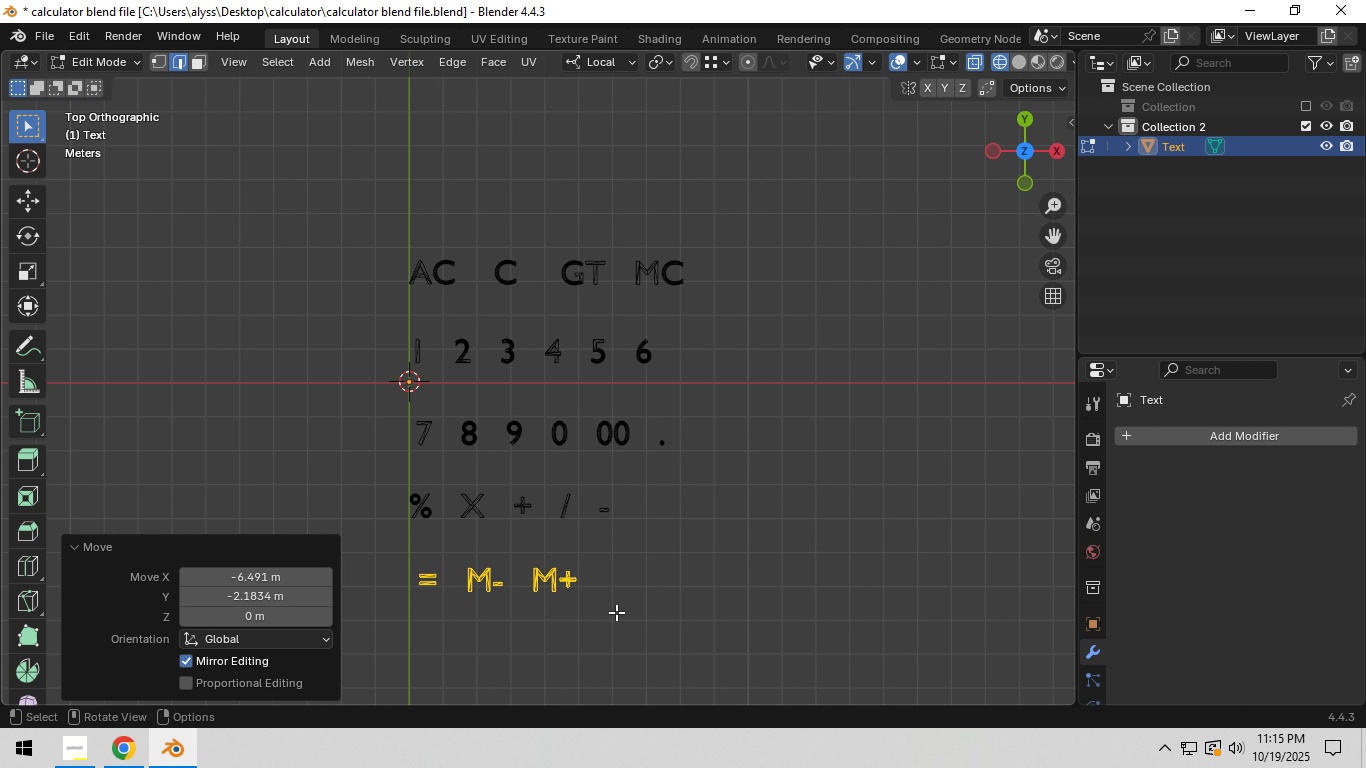 
left_click([616, 612])
 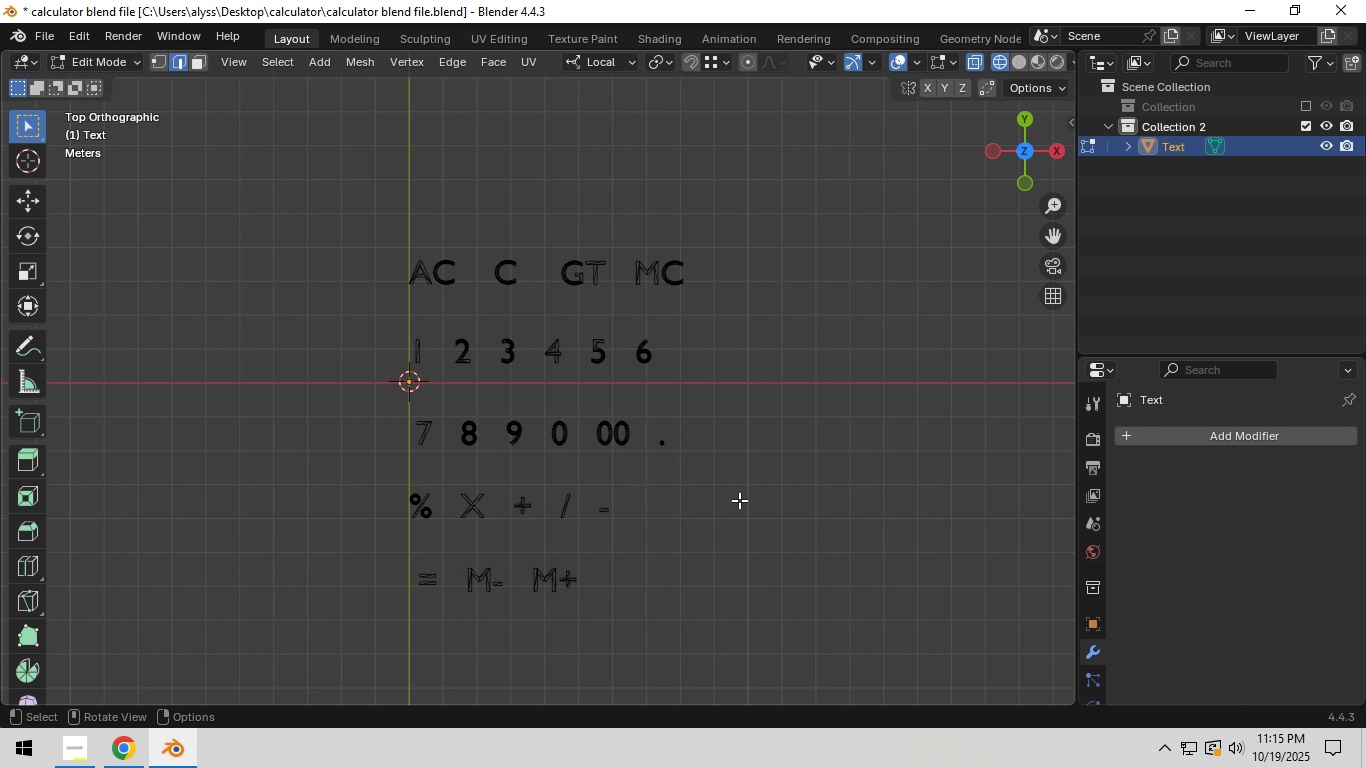 
left_click([739, 500])
 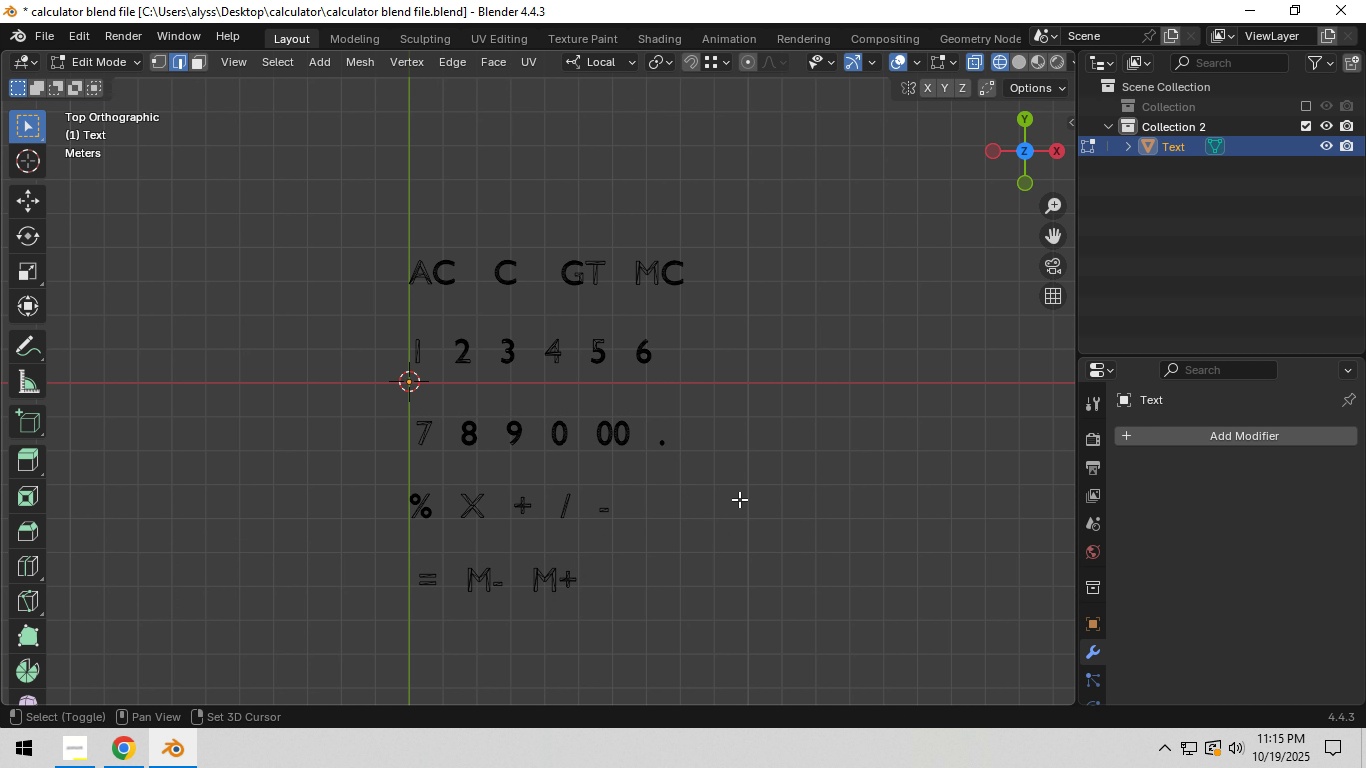 
key(Shift+ShiftLeft)
 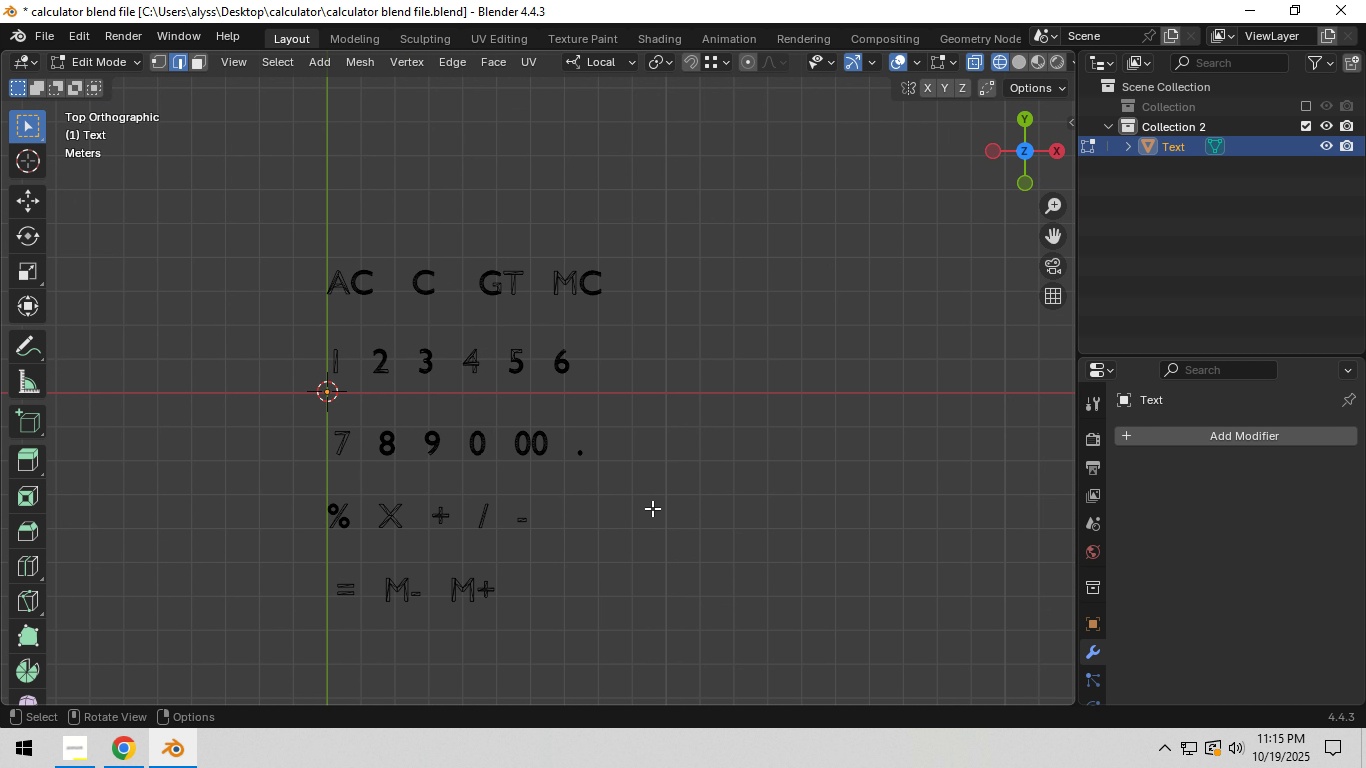 
key(Tab)
 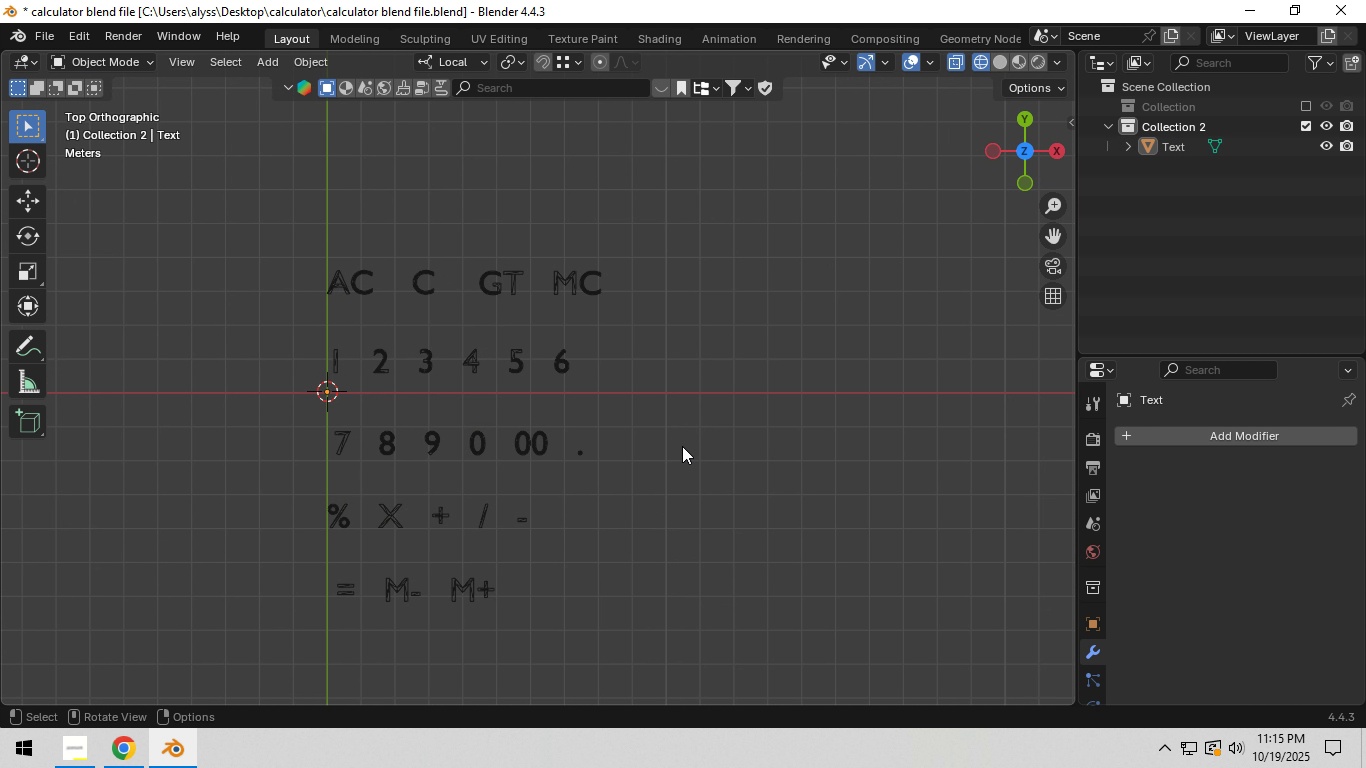 
left_click([682, 446])
 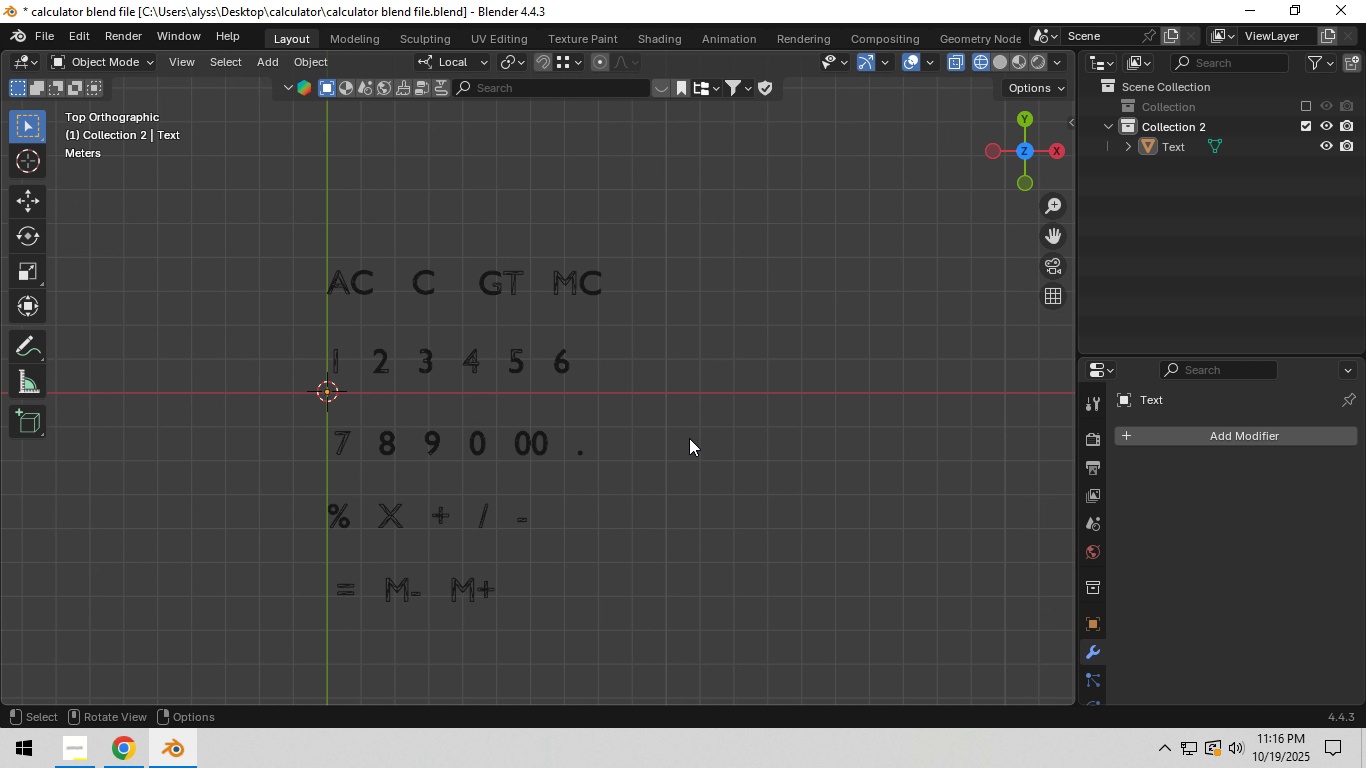 
key(Shift+A)
 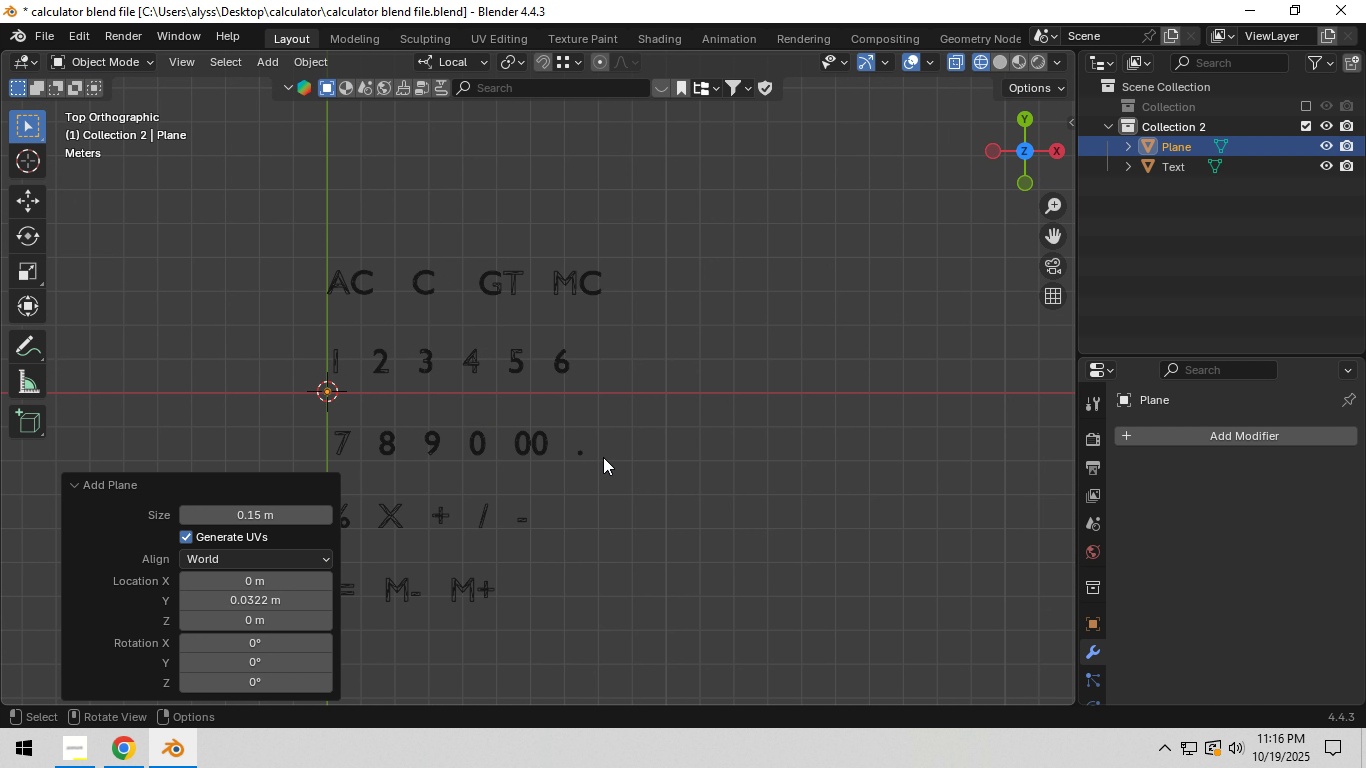 
scroll: coordinate [584, 457], scroll_direction: down, amount: 4.0
 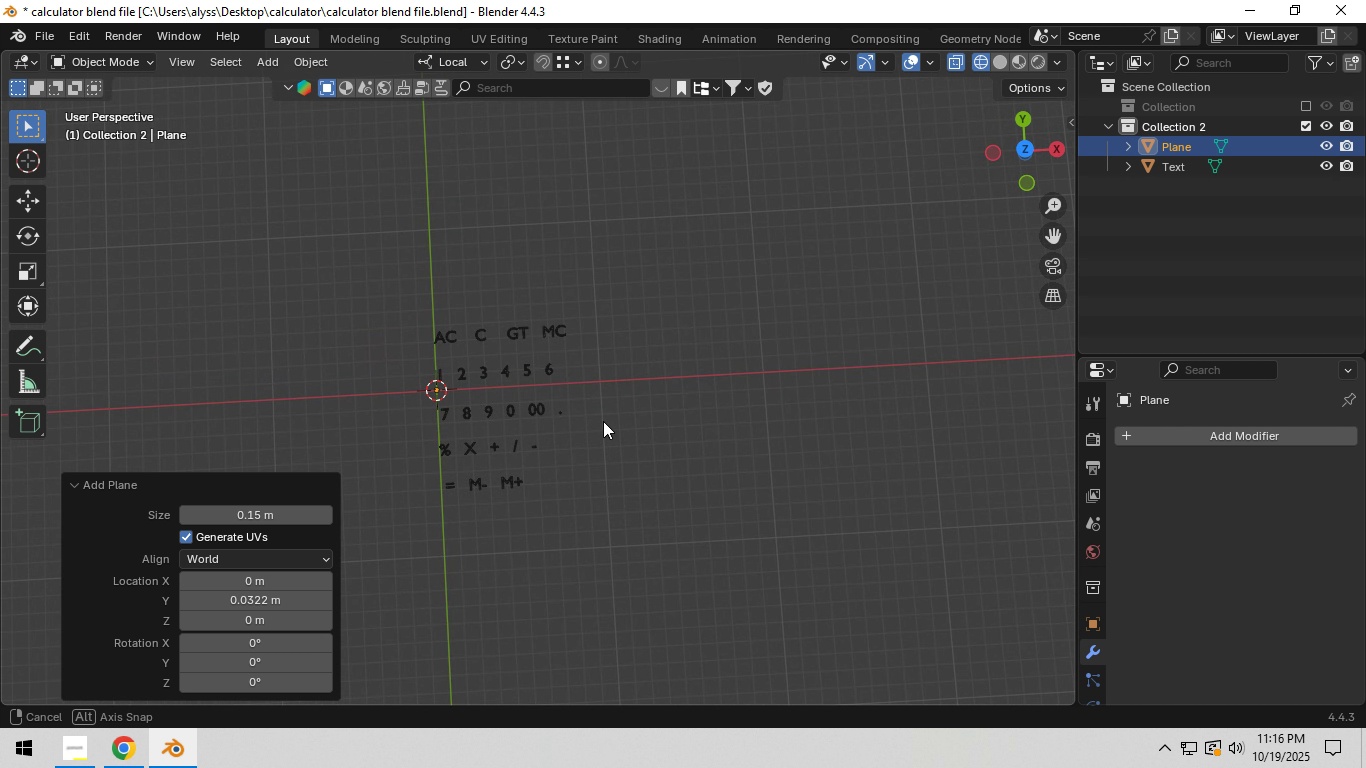 
scroll: coordinate [603, 421], scroll_direction: up, amount: 3.0
 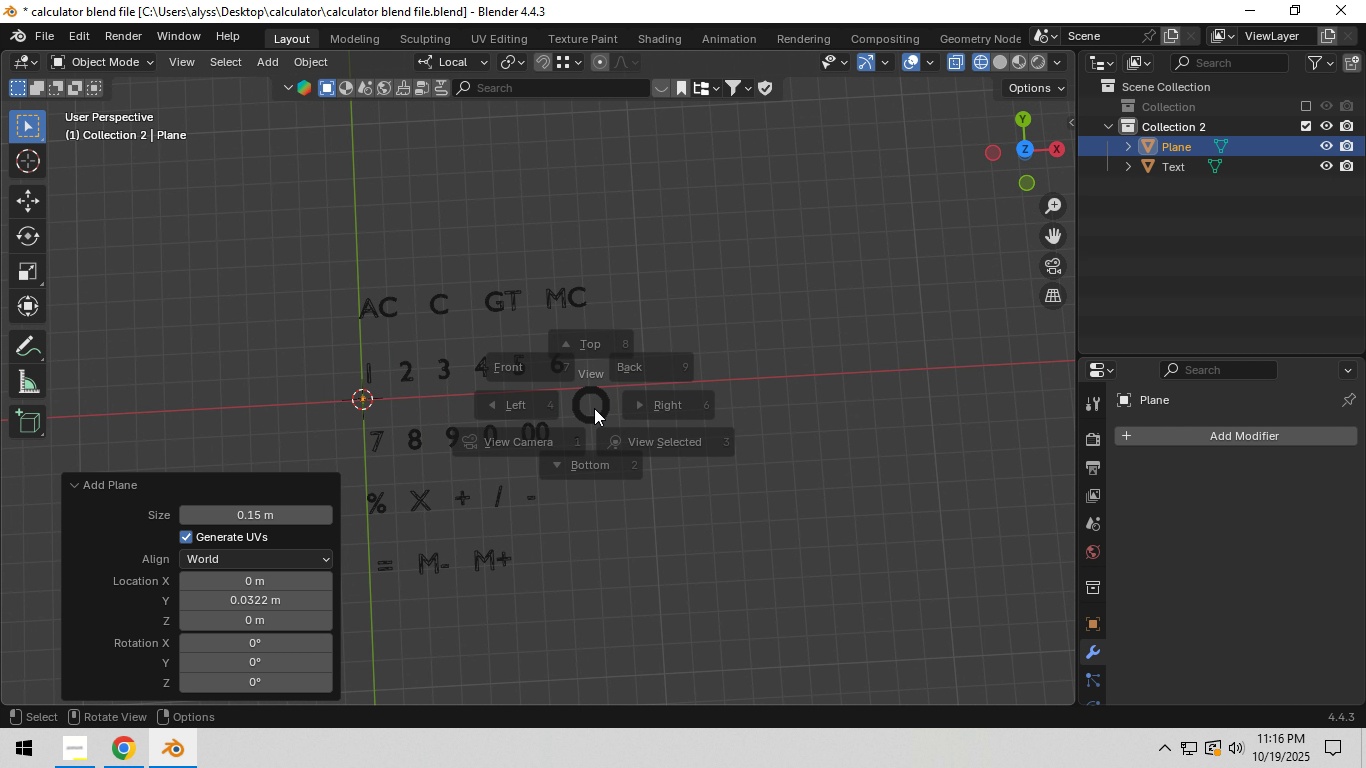 
key(Backquote)
 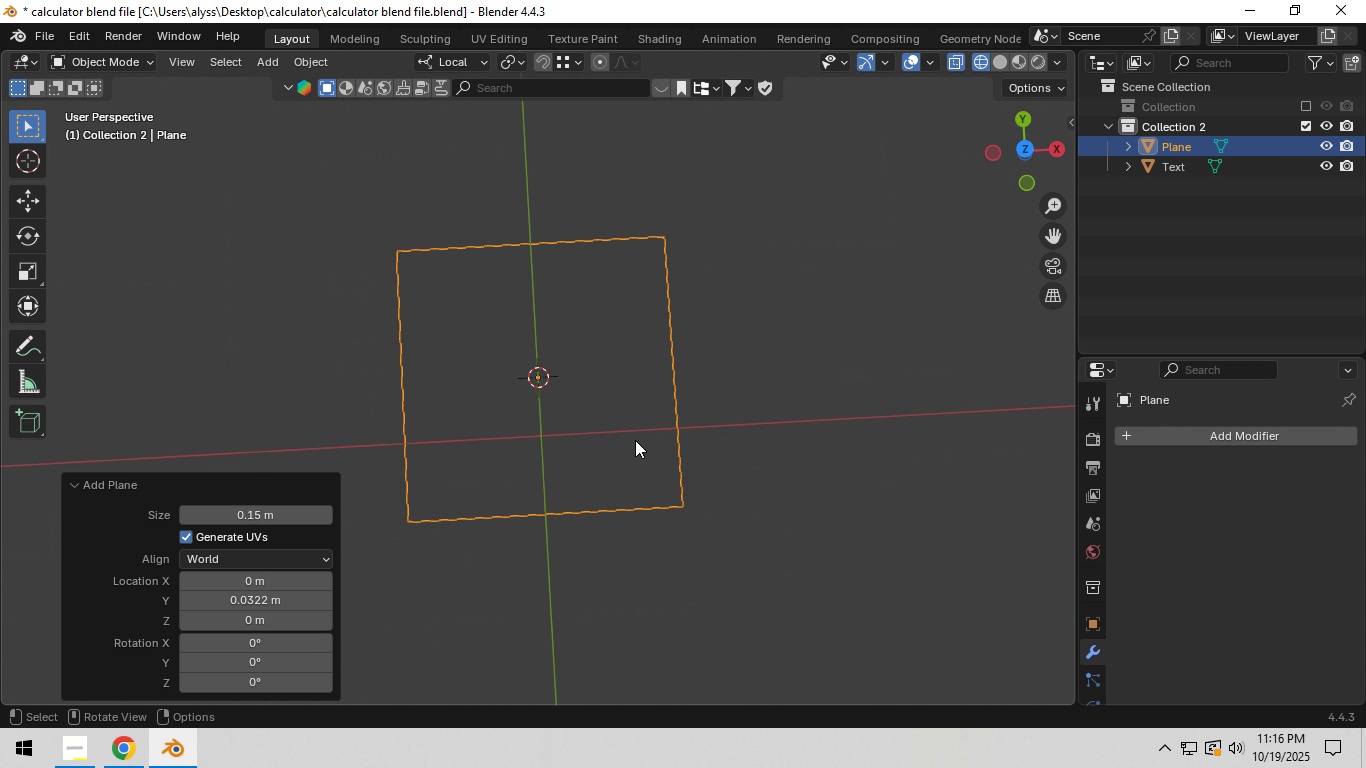 
scroll: coordinate [635, 440], scroll_direction: down, amount: 6.0
 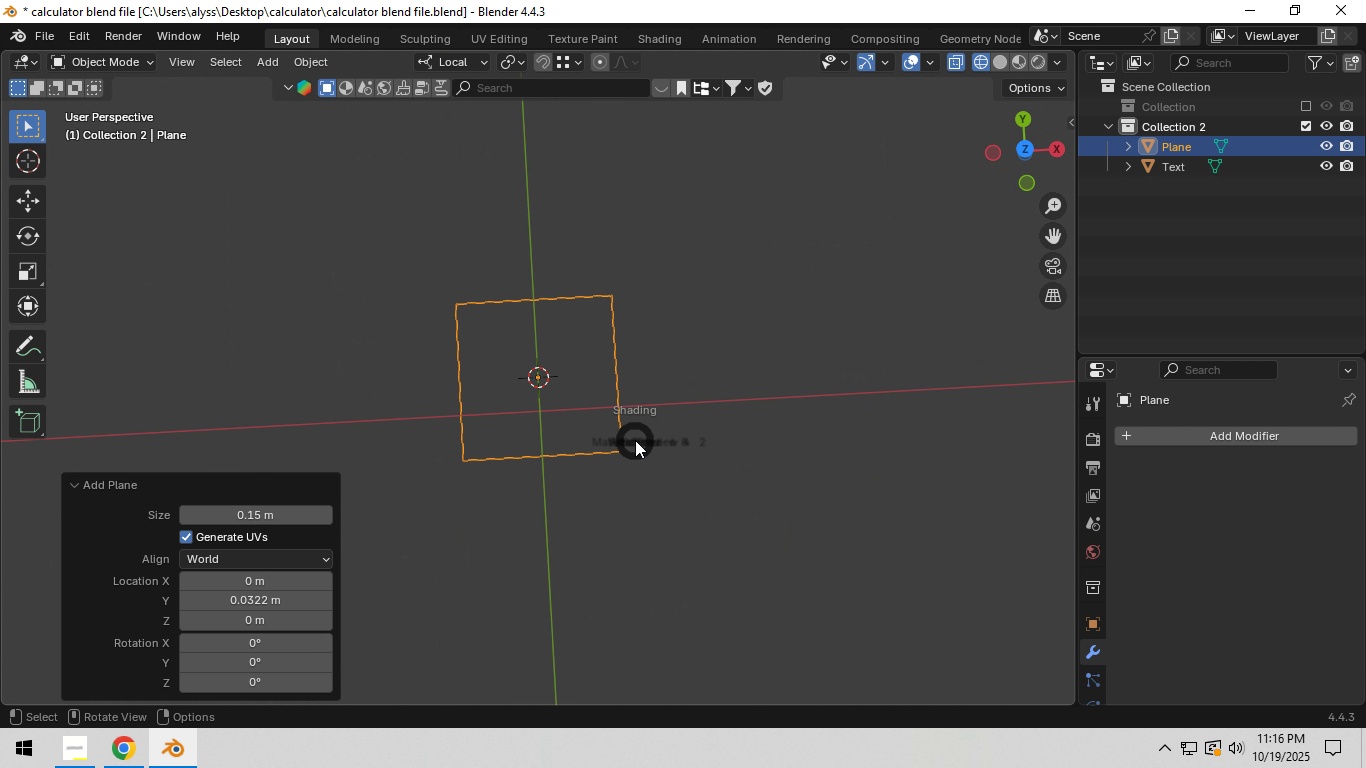 
hold_key(key=Z, duration=0.37)
 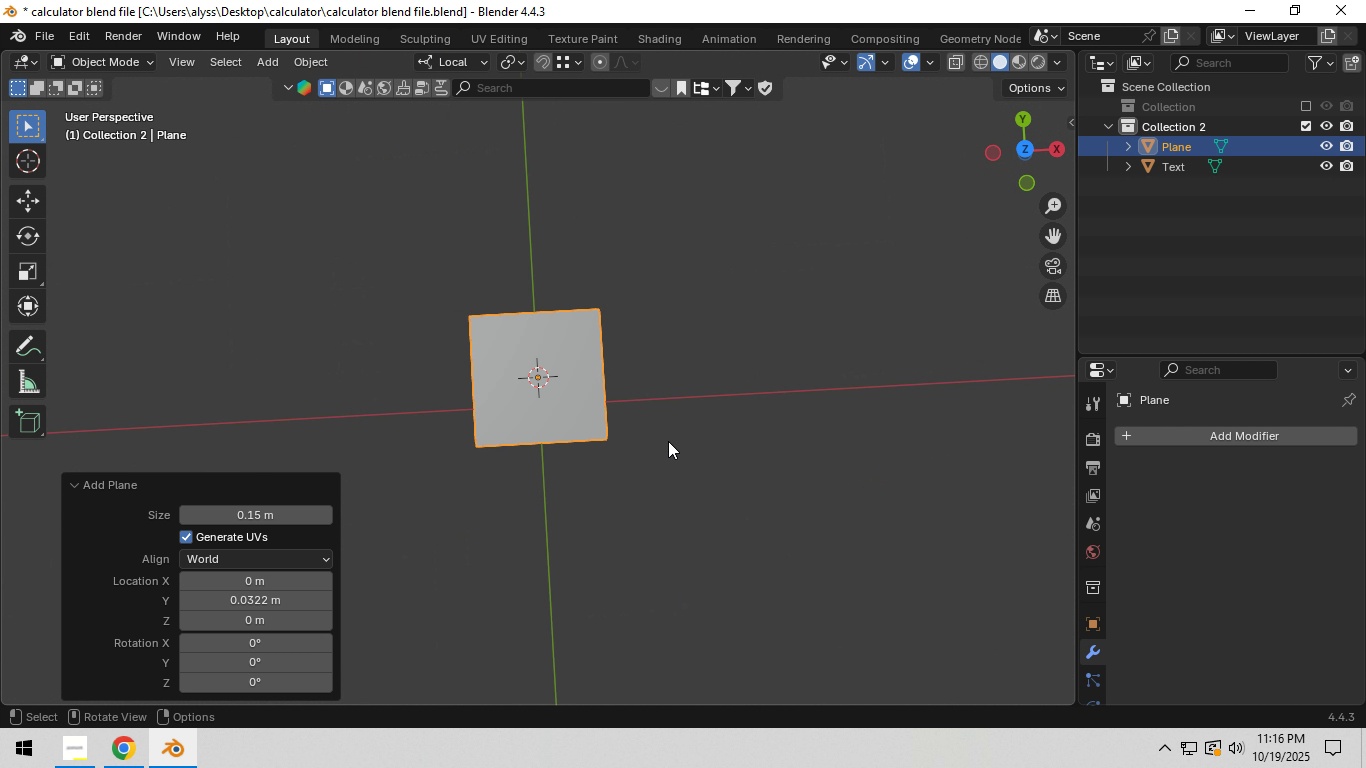 
scroll: coordinate [668, 441], scroll_direction: down, amount: 18.0
 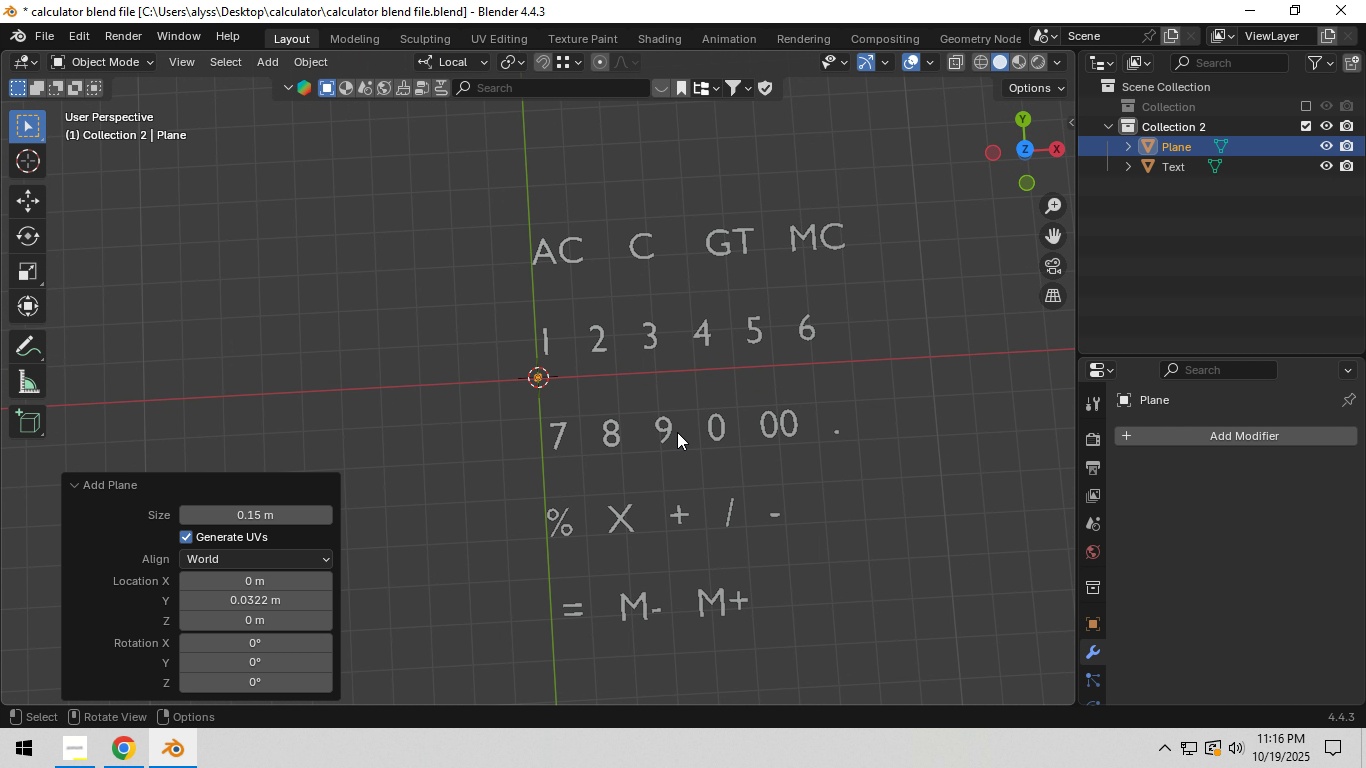 
left_click([677, 432])
 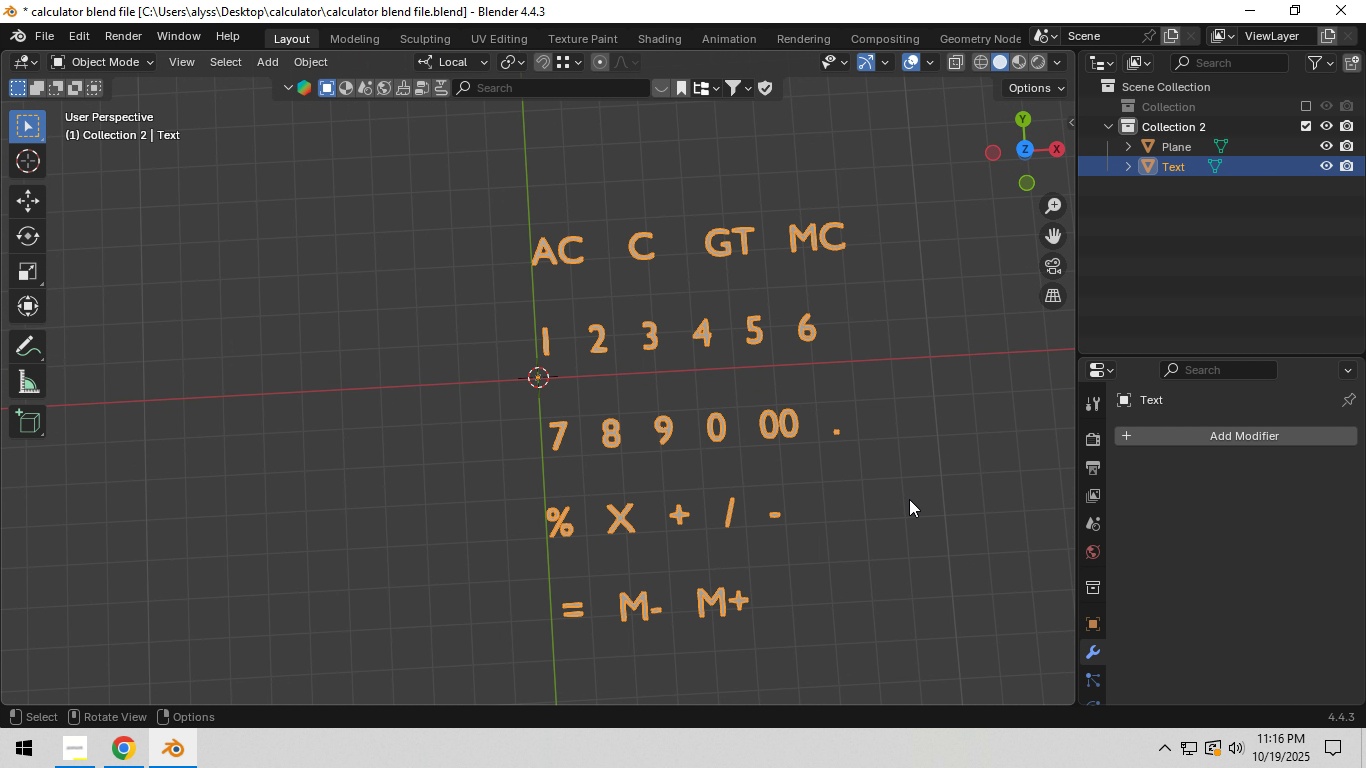 
key(S)
 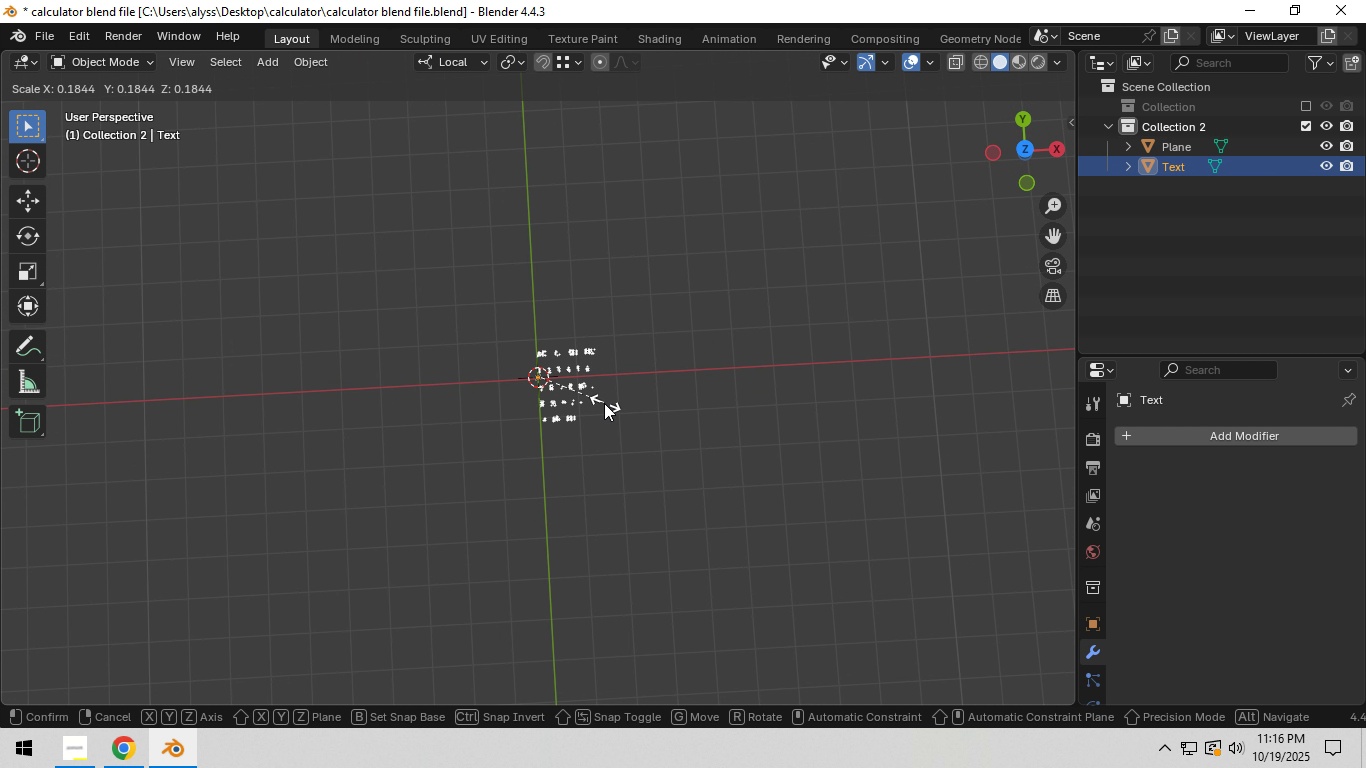 
left_click([597, 402])
 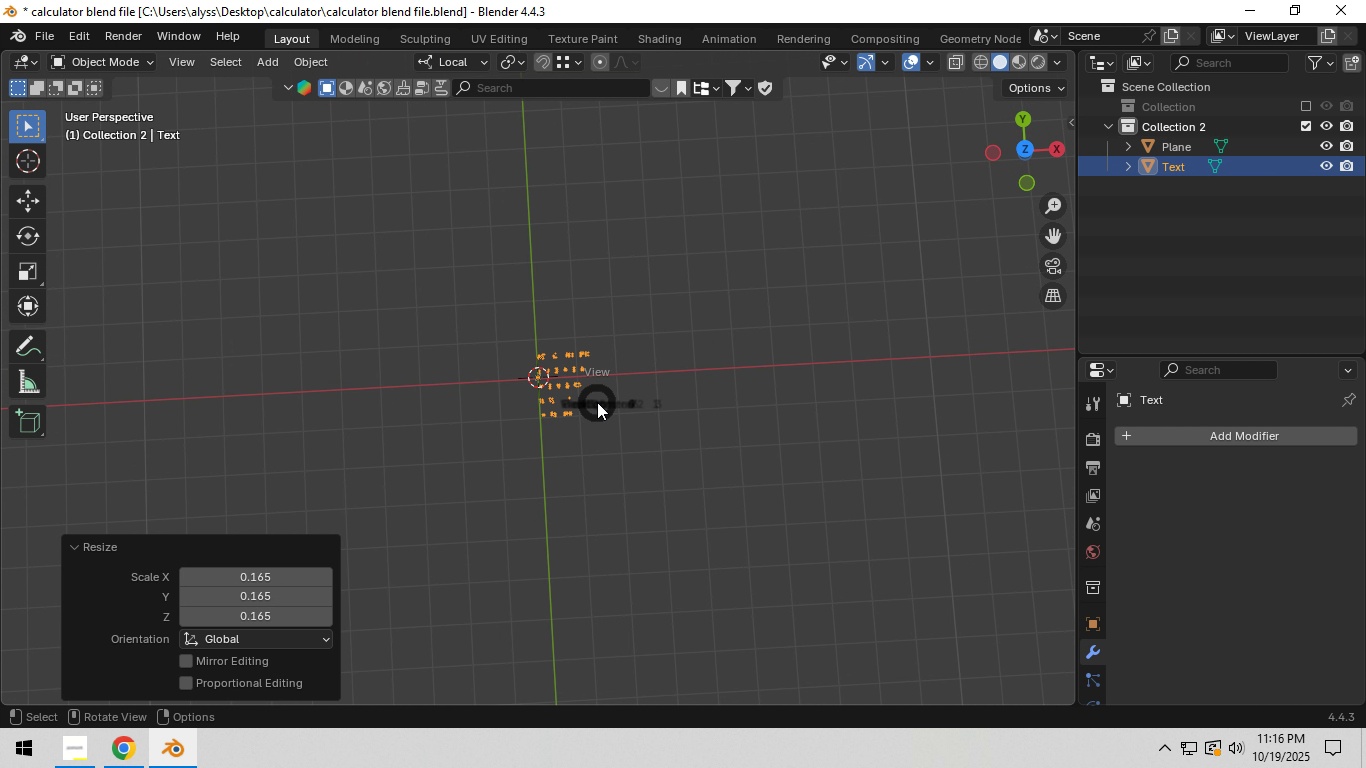 
hold_key(key=Backquote, duration=0.34)
 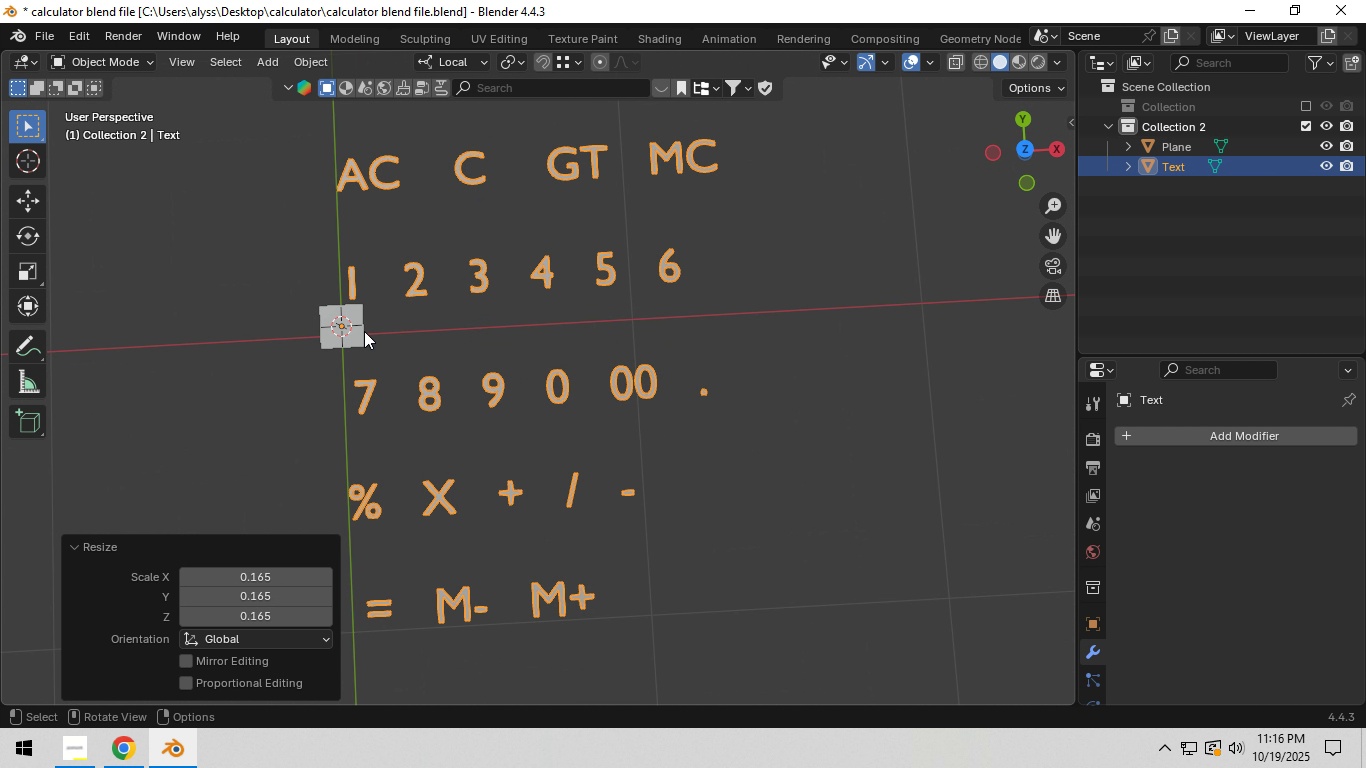 
left_click([356, 330])
 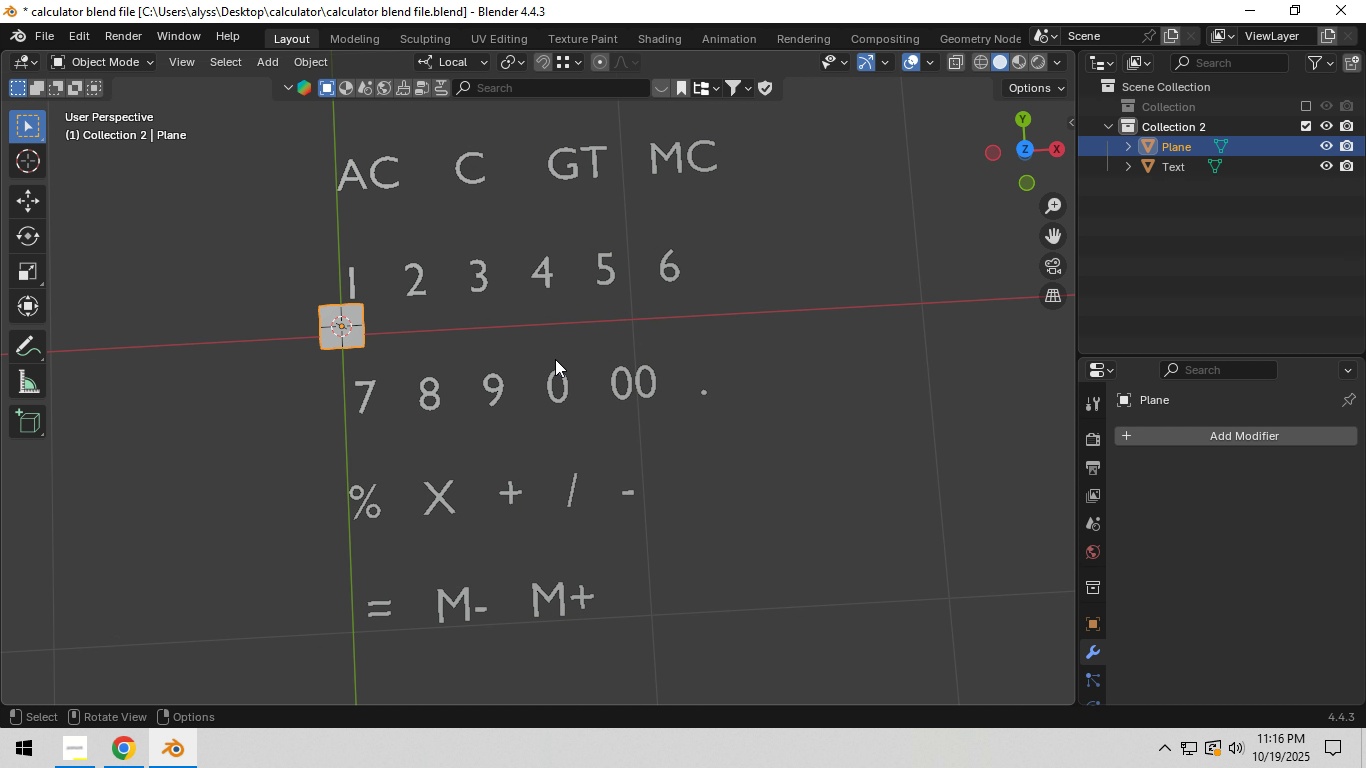 
scroll: coordinate [604, 360], scroll_direction: down, amount: 2.0
 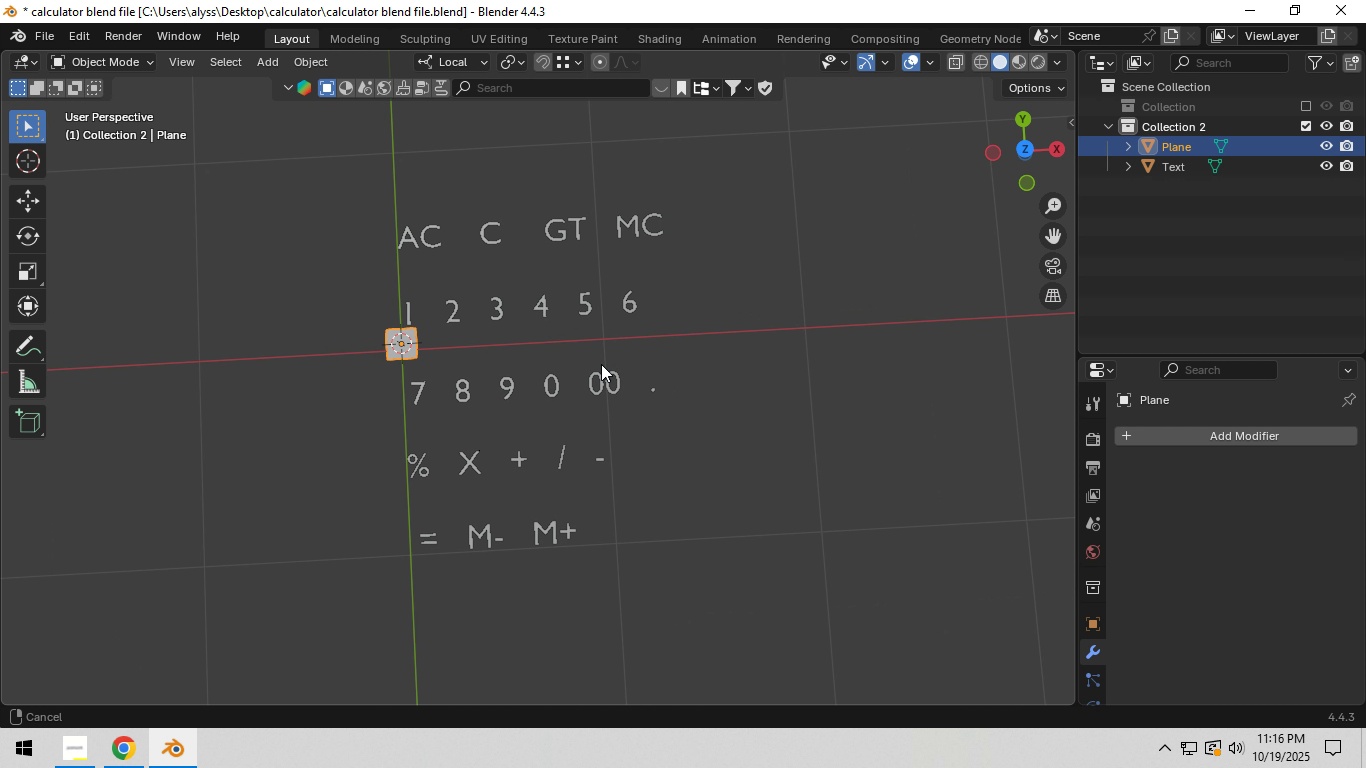 
hold_key(key=ShiftLeft, duration=0.34)
 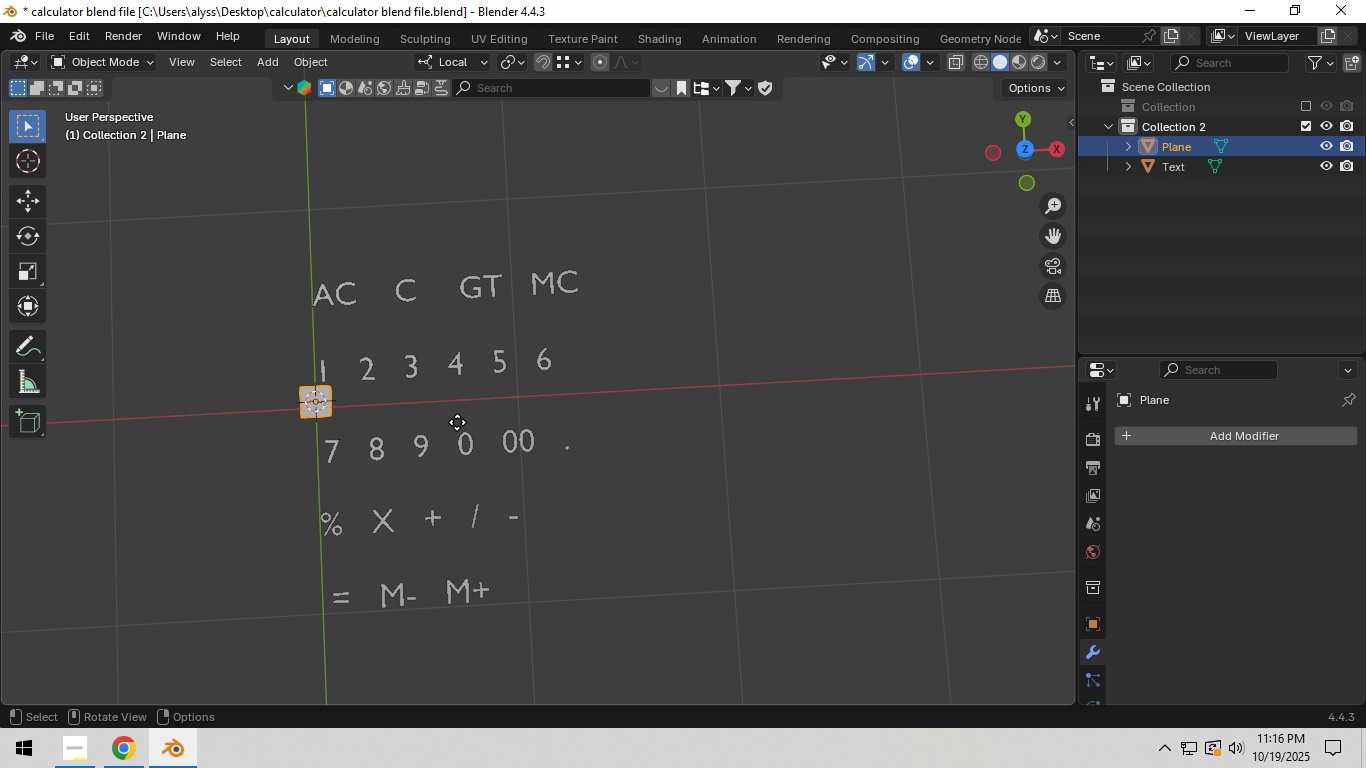 
type(GX)
 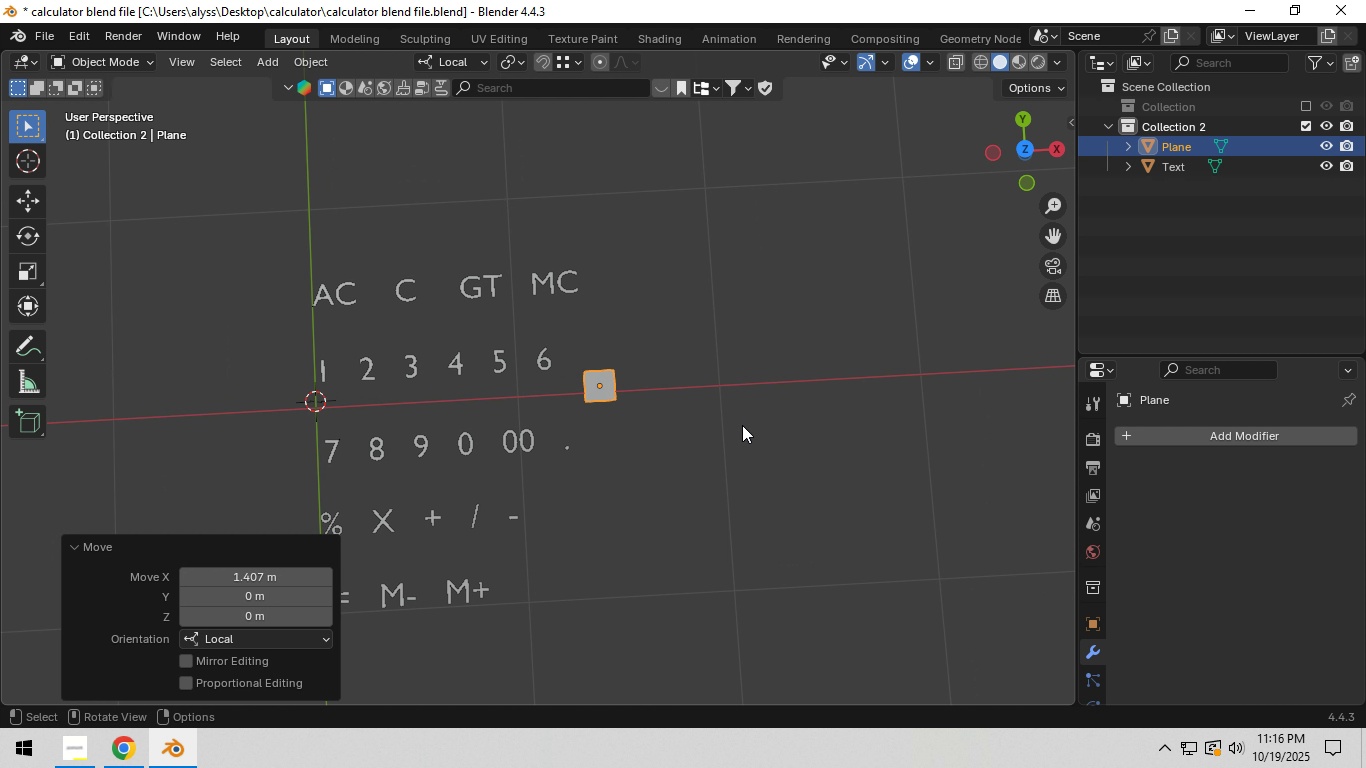 
left_click([742, 425])
 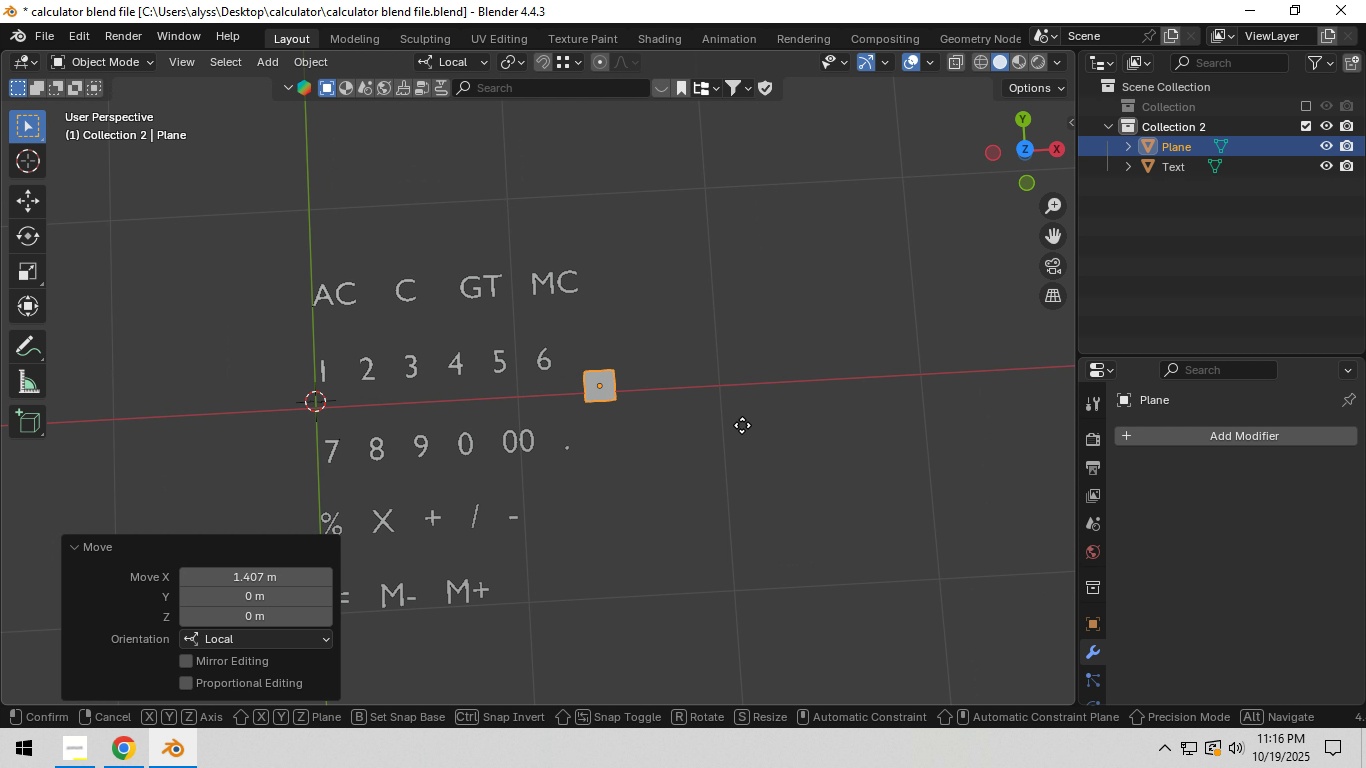 
type(GZY)
 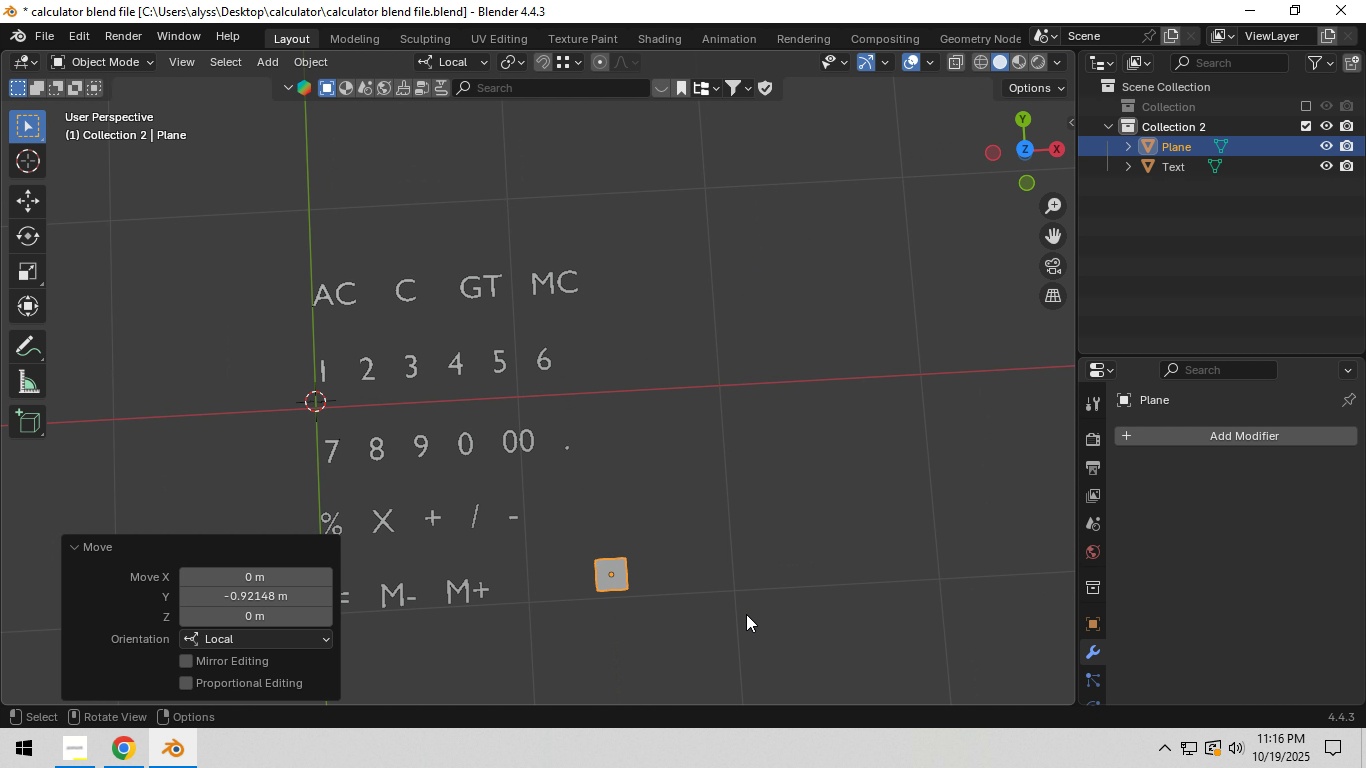 
left_click([746, 614])
 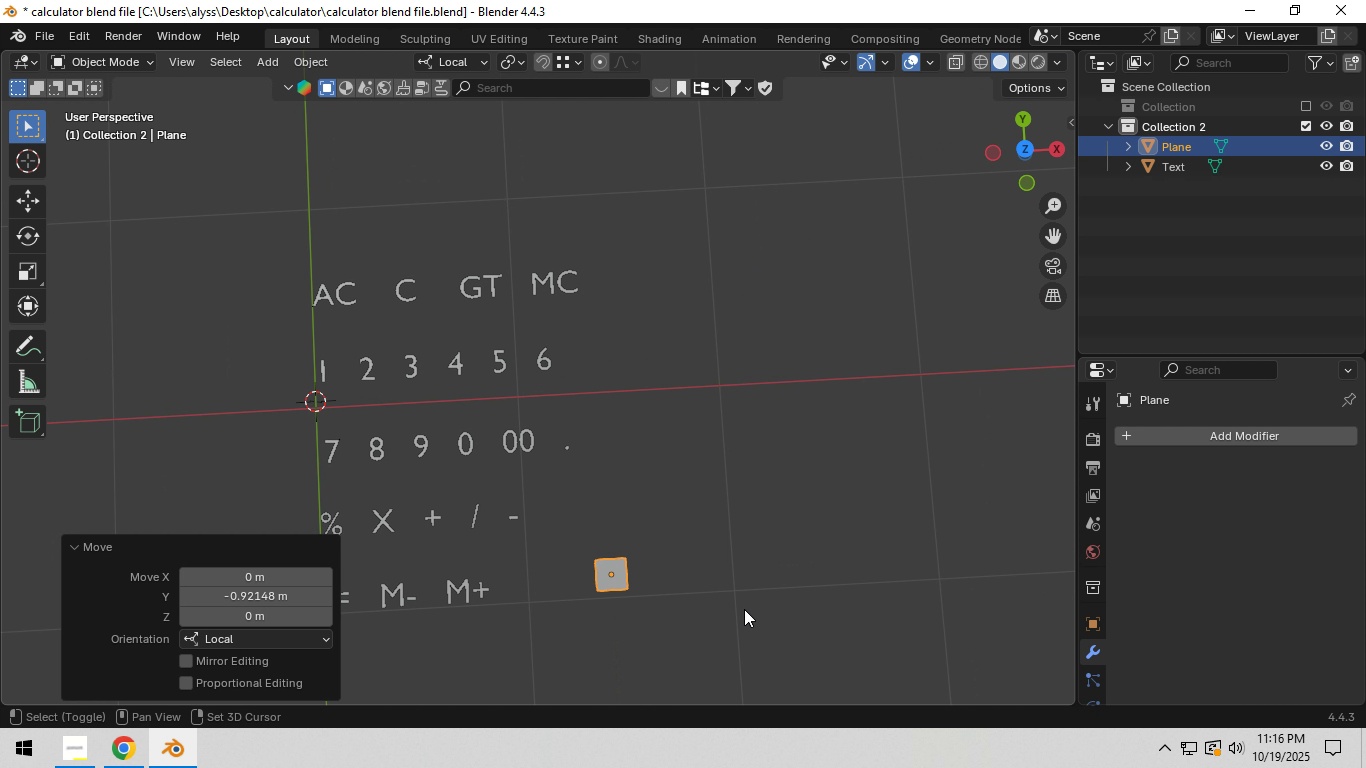 
hold_key(key=ShiftLeft, duration=0.46)
 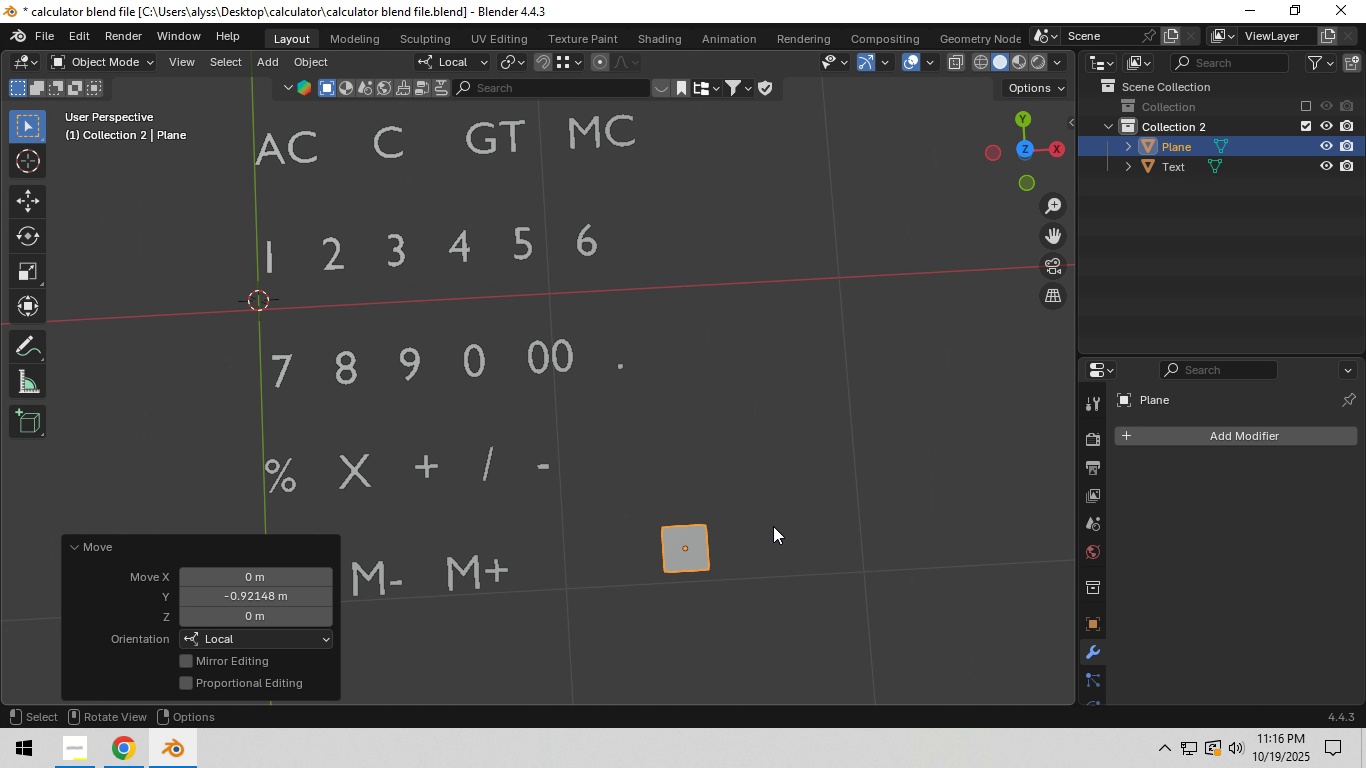 
scroll: coordinate [773, 526], scroll_direction: up, amount: 4.0
 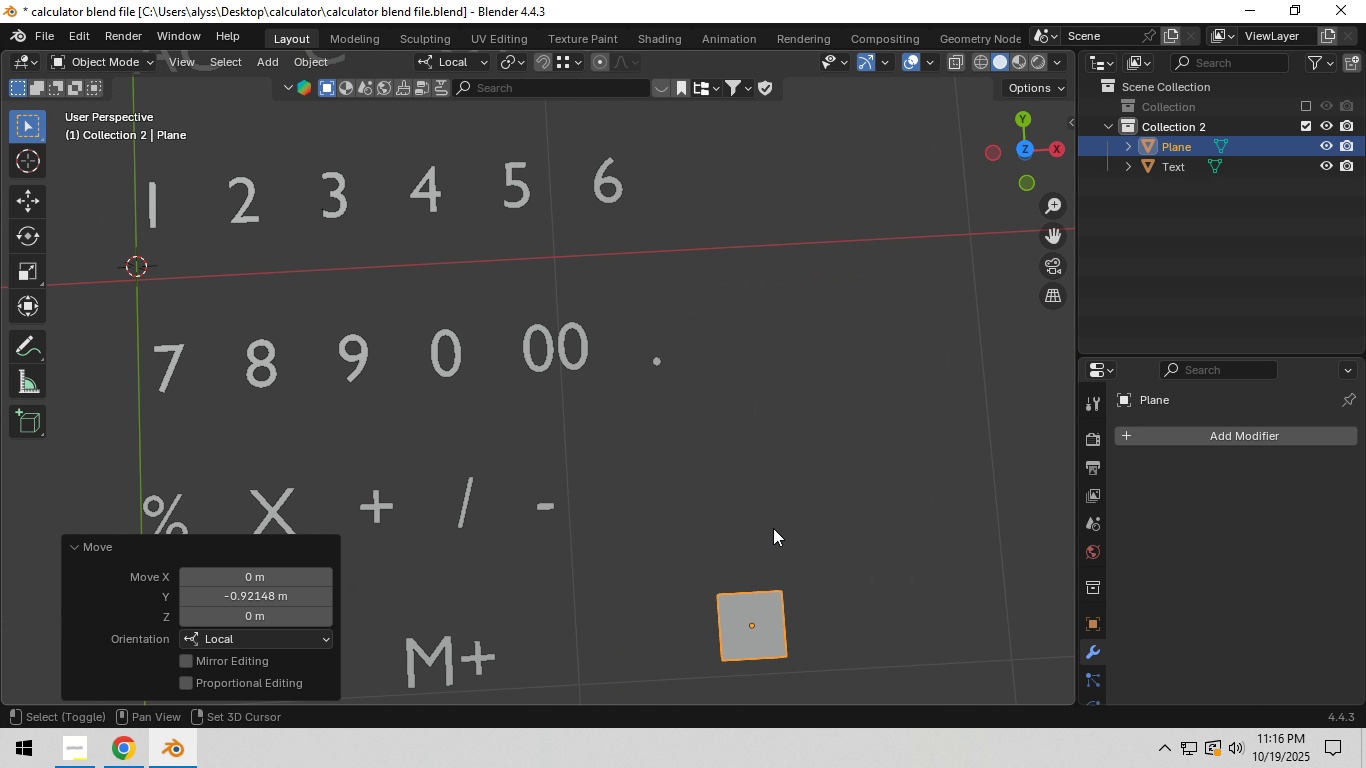 
hold_key(key=ShiftLeft, duration=0.5)
 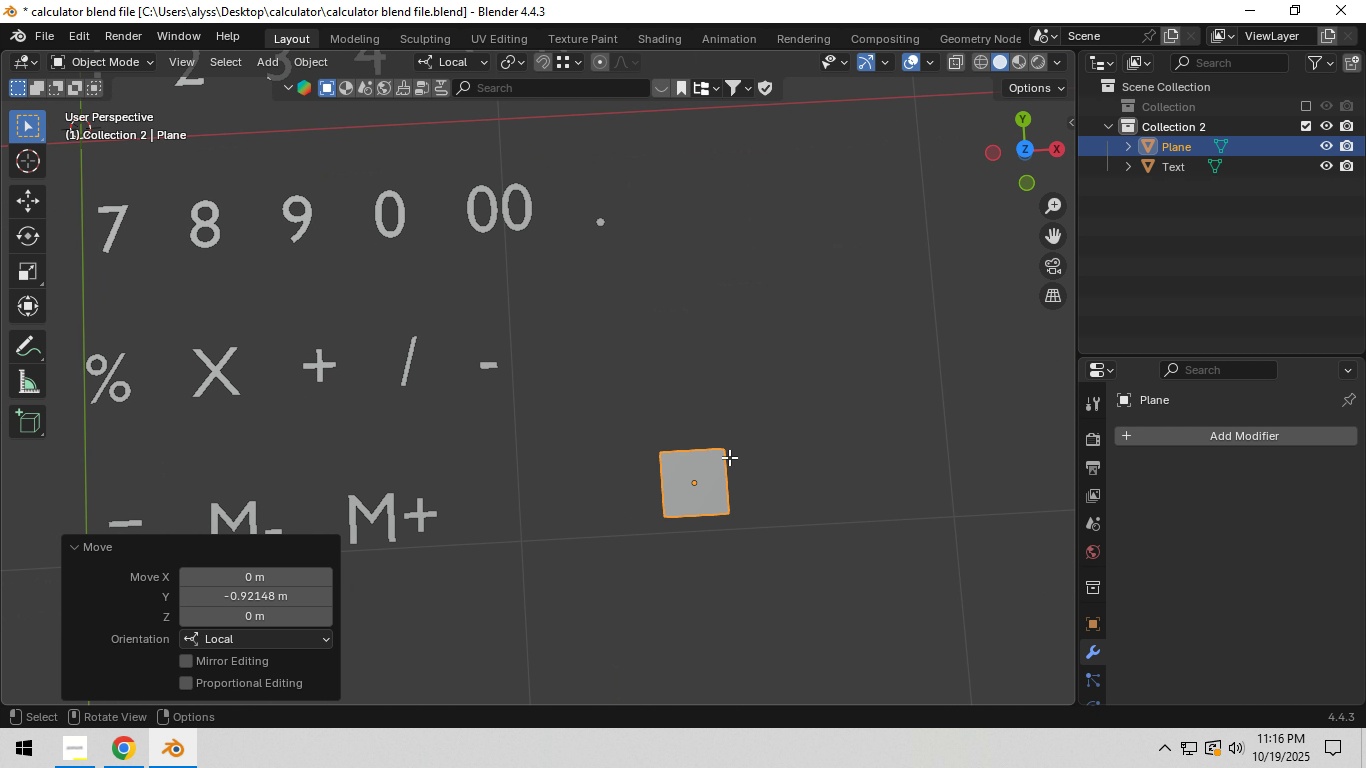 
key(Tab)
 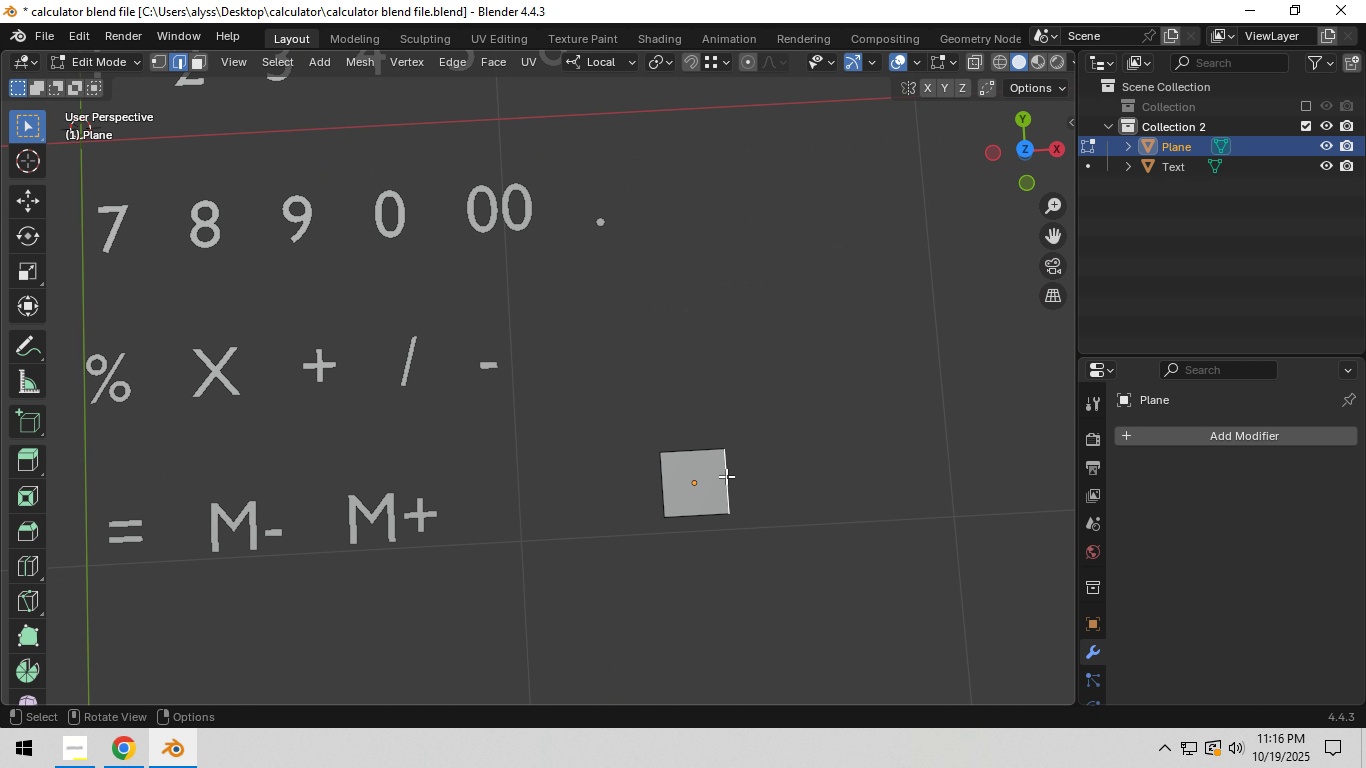 
left_click([726, 476])
 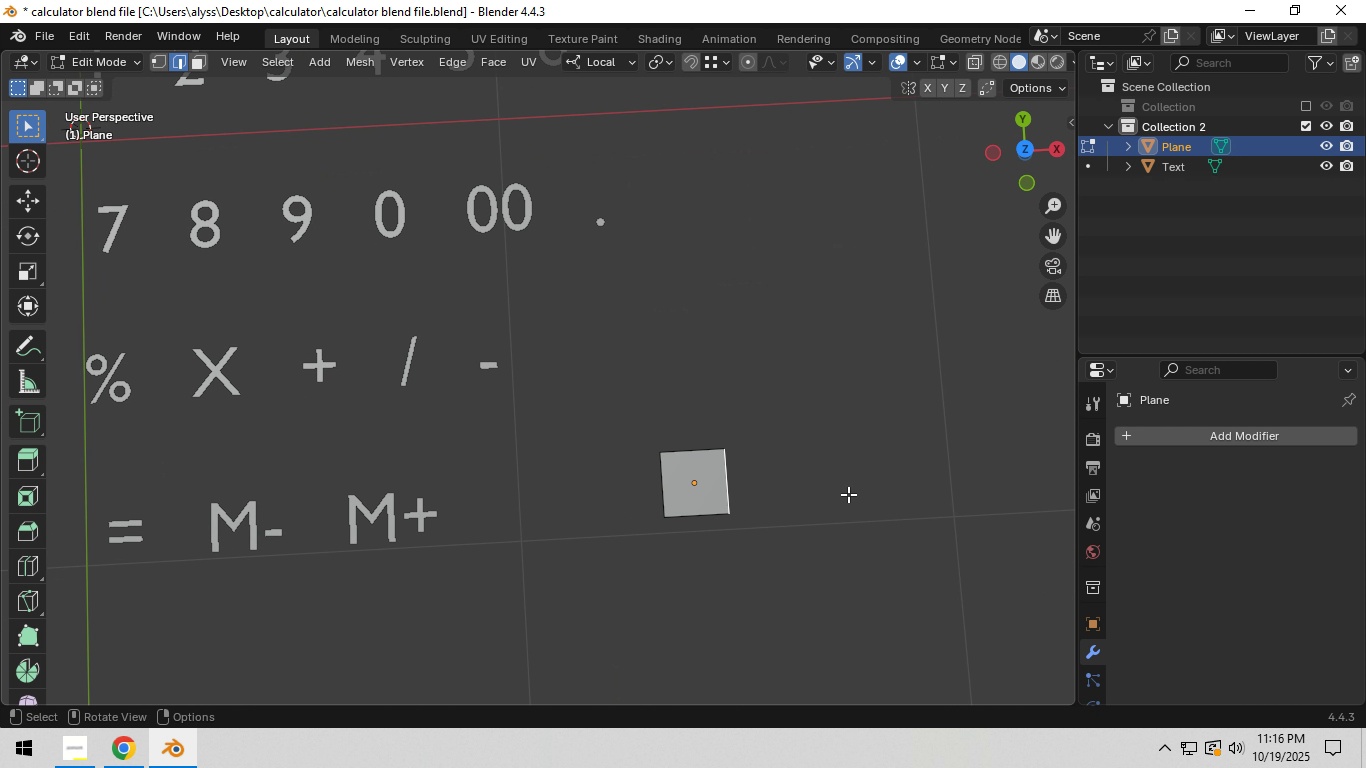 
type(SY)
 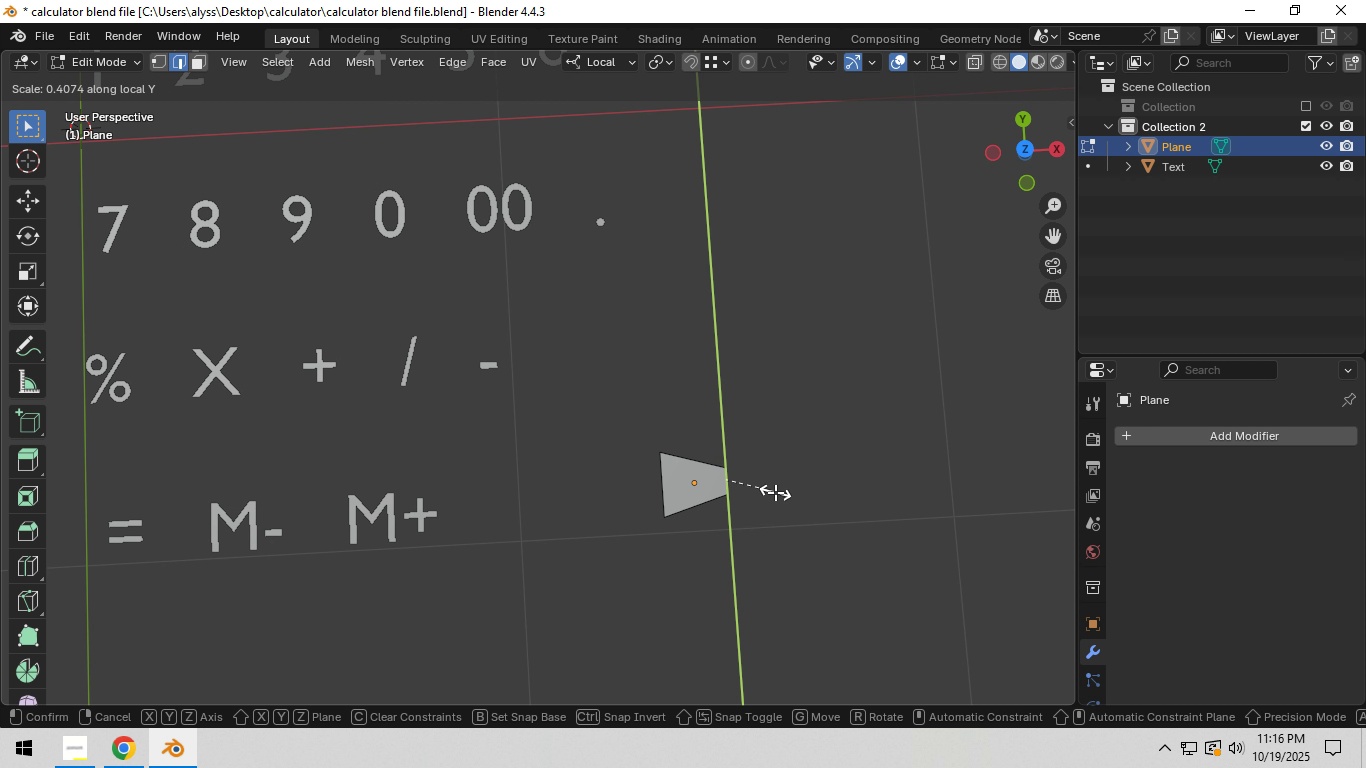 
left_click([775, 492])
 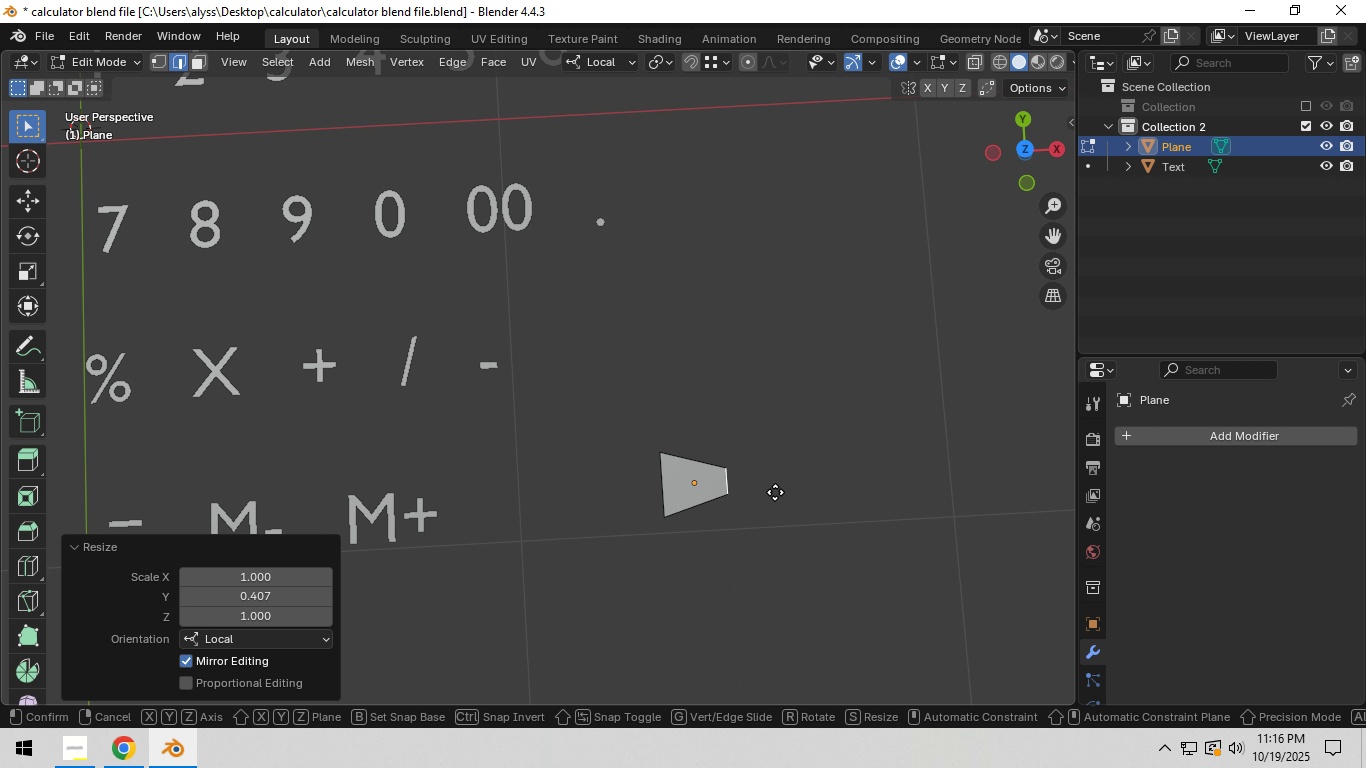 
type(GX)
 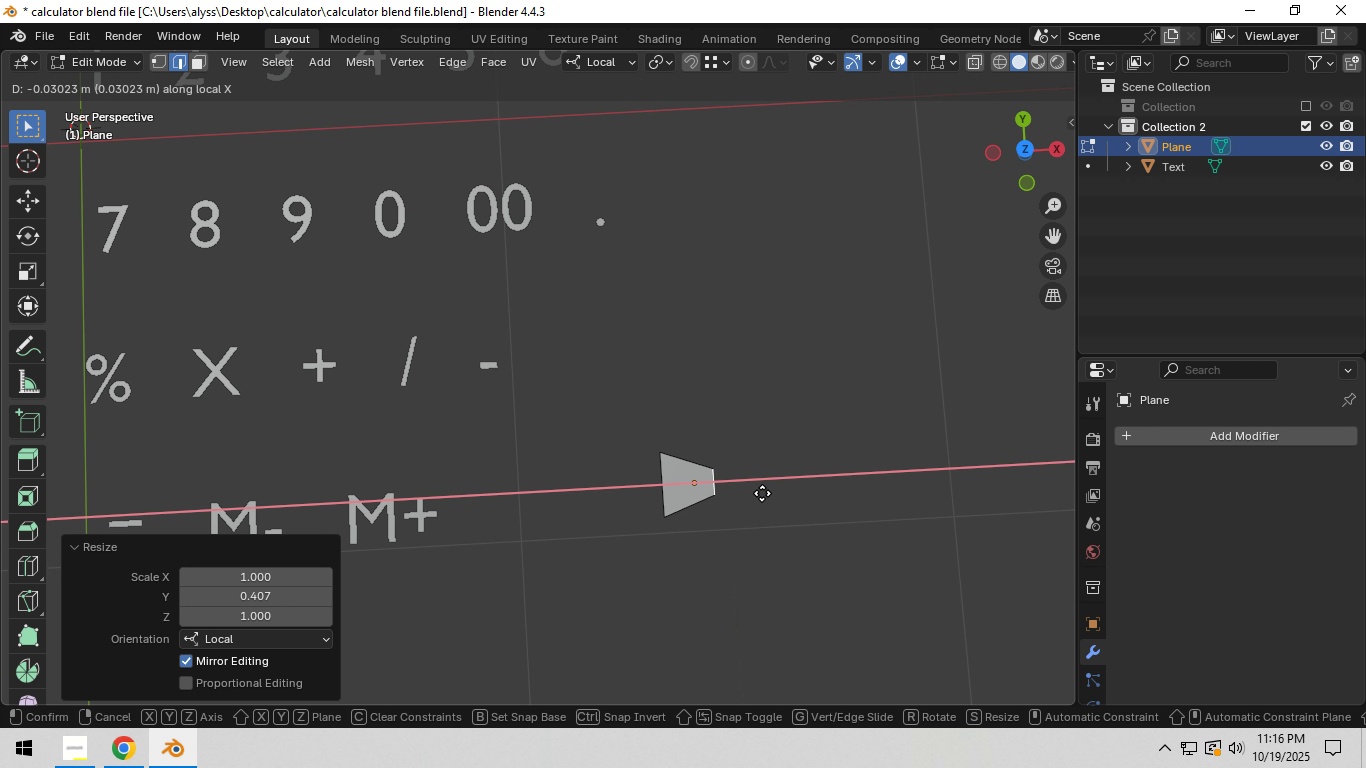 
left_click([762, 493])
 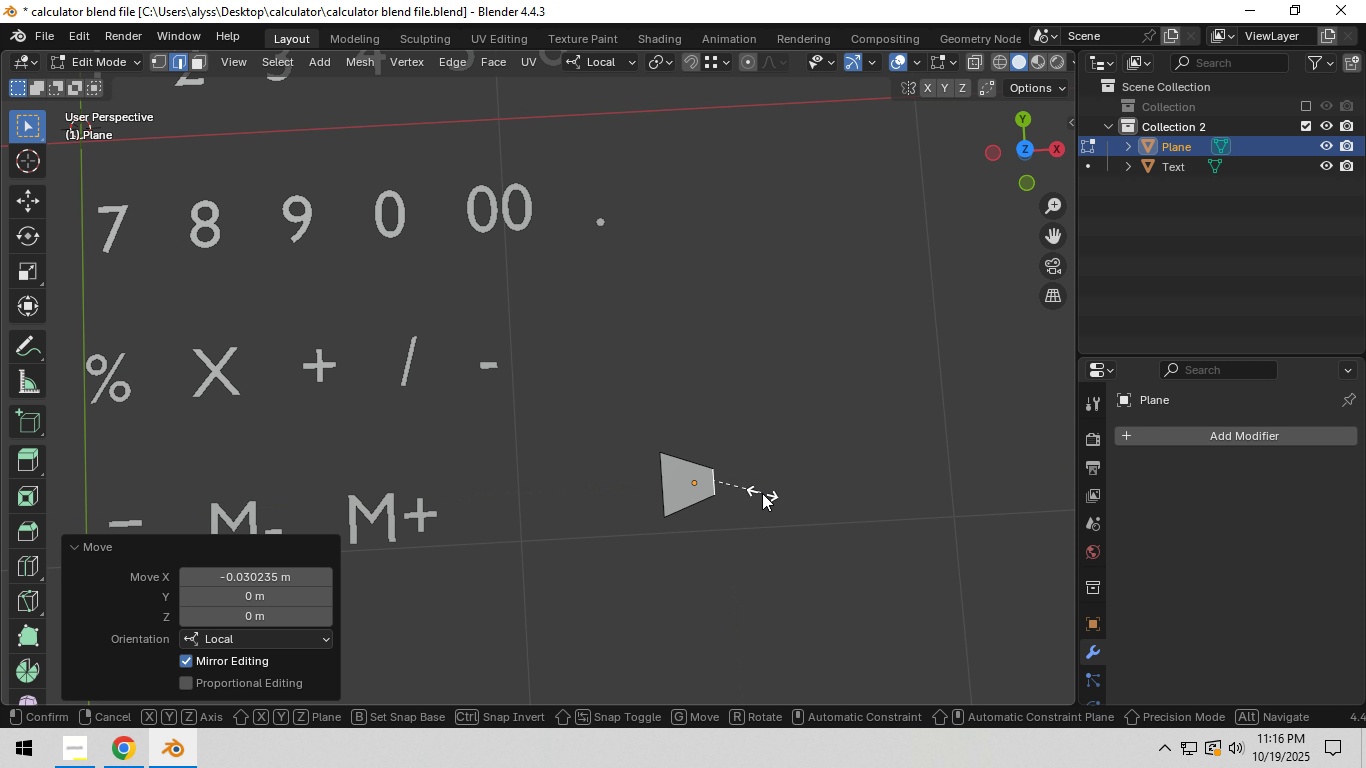 
type(SY)
 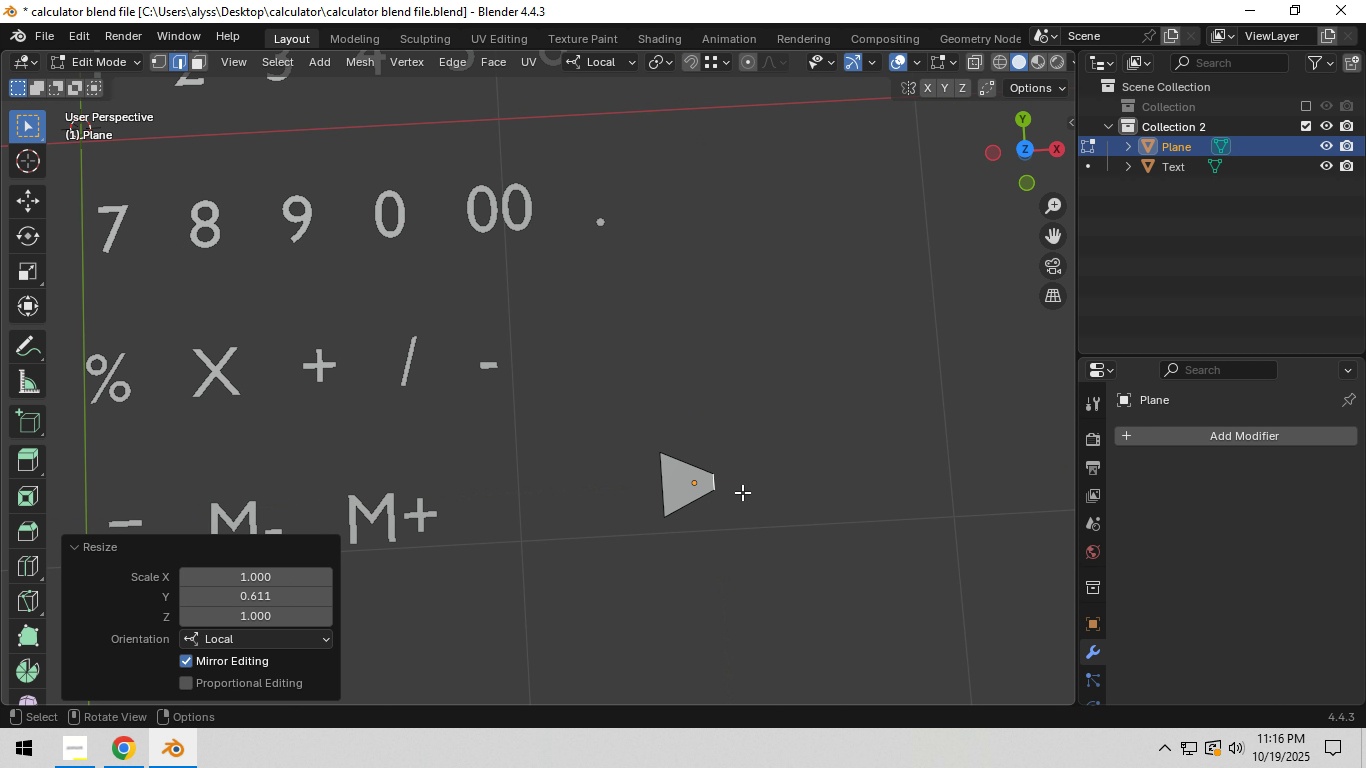 
left_click([742, 492])
 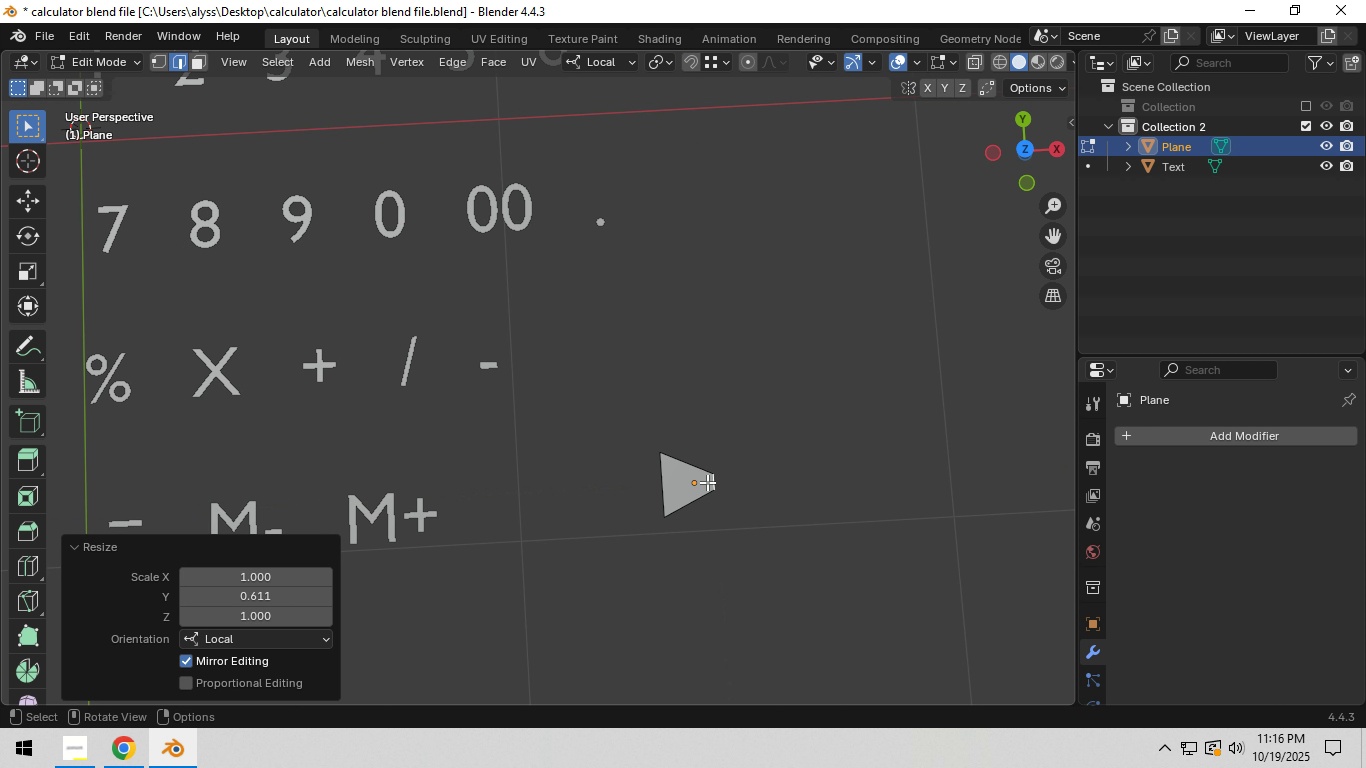 
left_click_drag(start_coordinate=[613, 440], to_coordinate=[755, 532])
 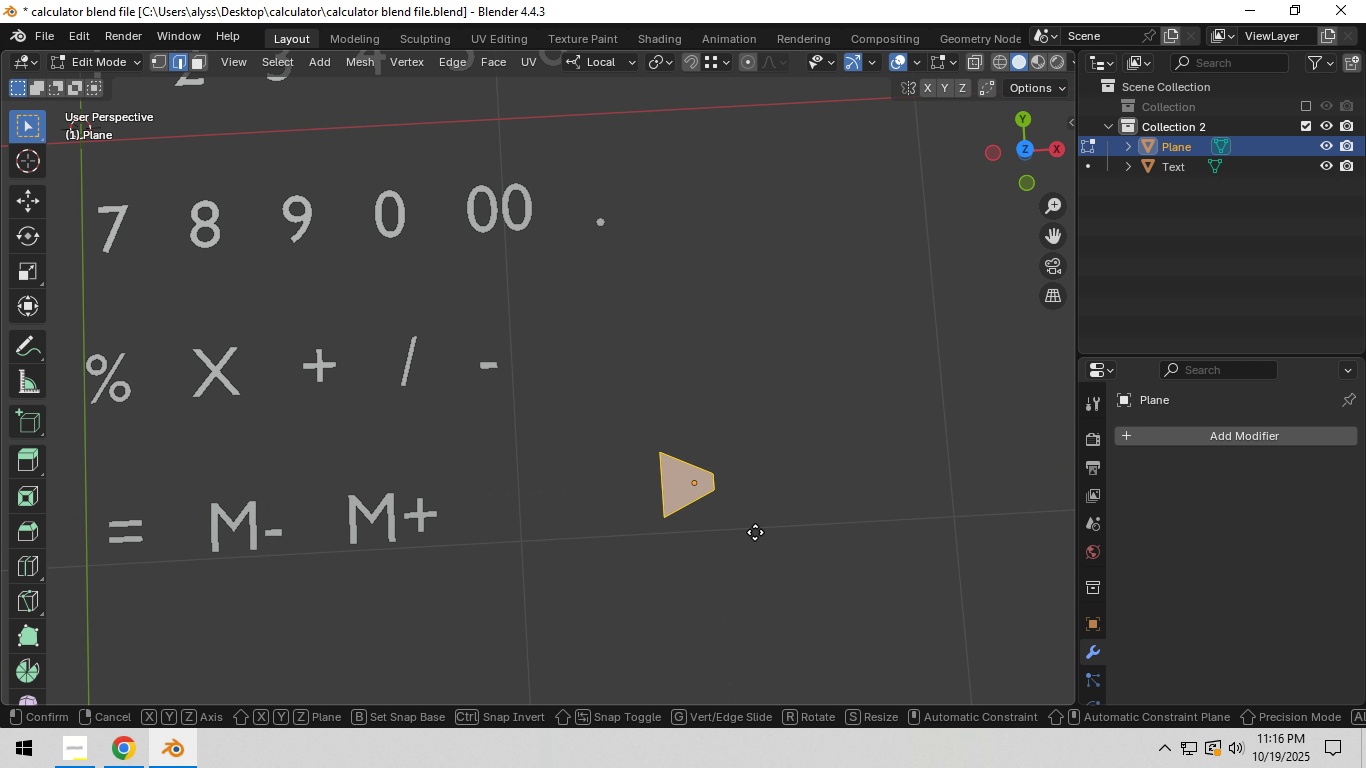 
type(GX)
 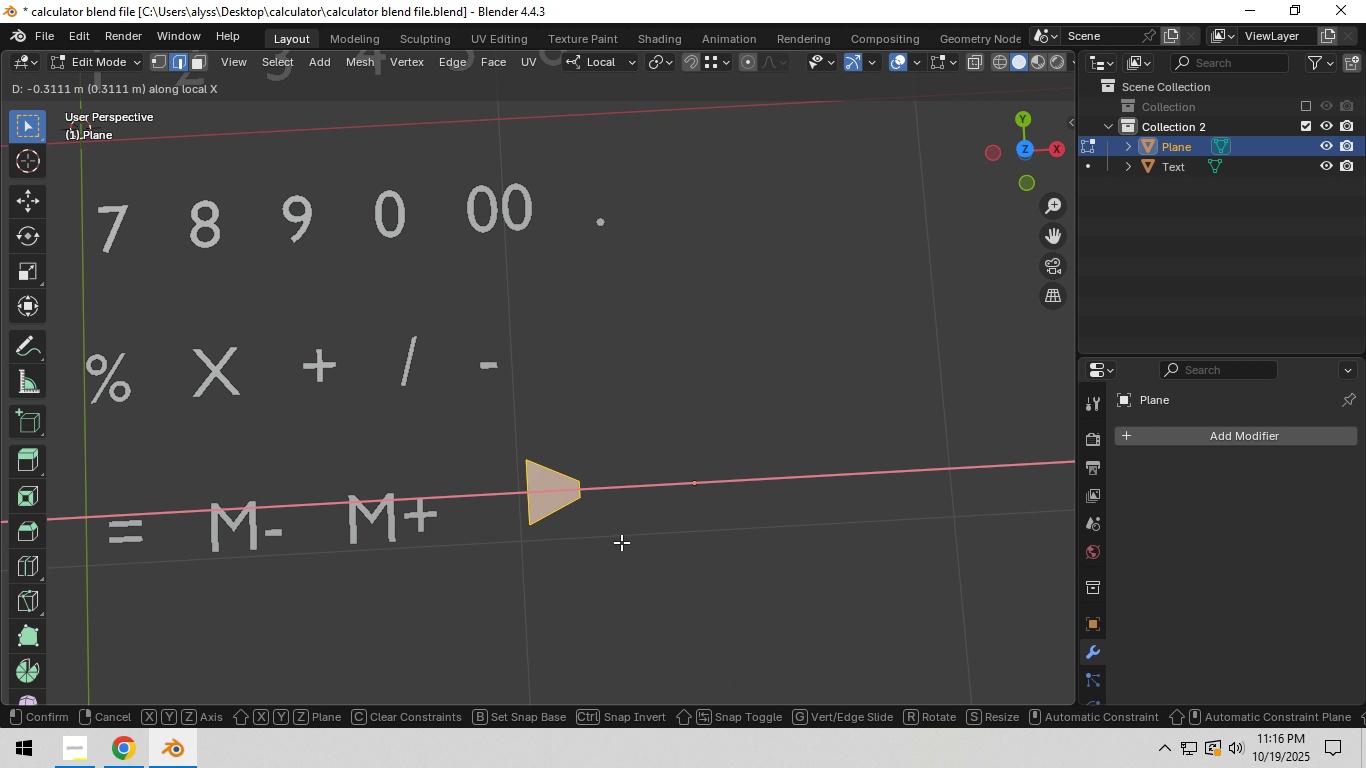 
left_click([621, 542])
 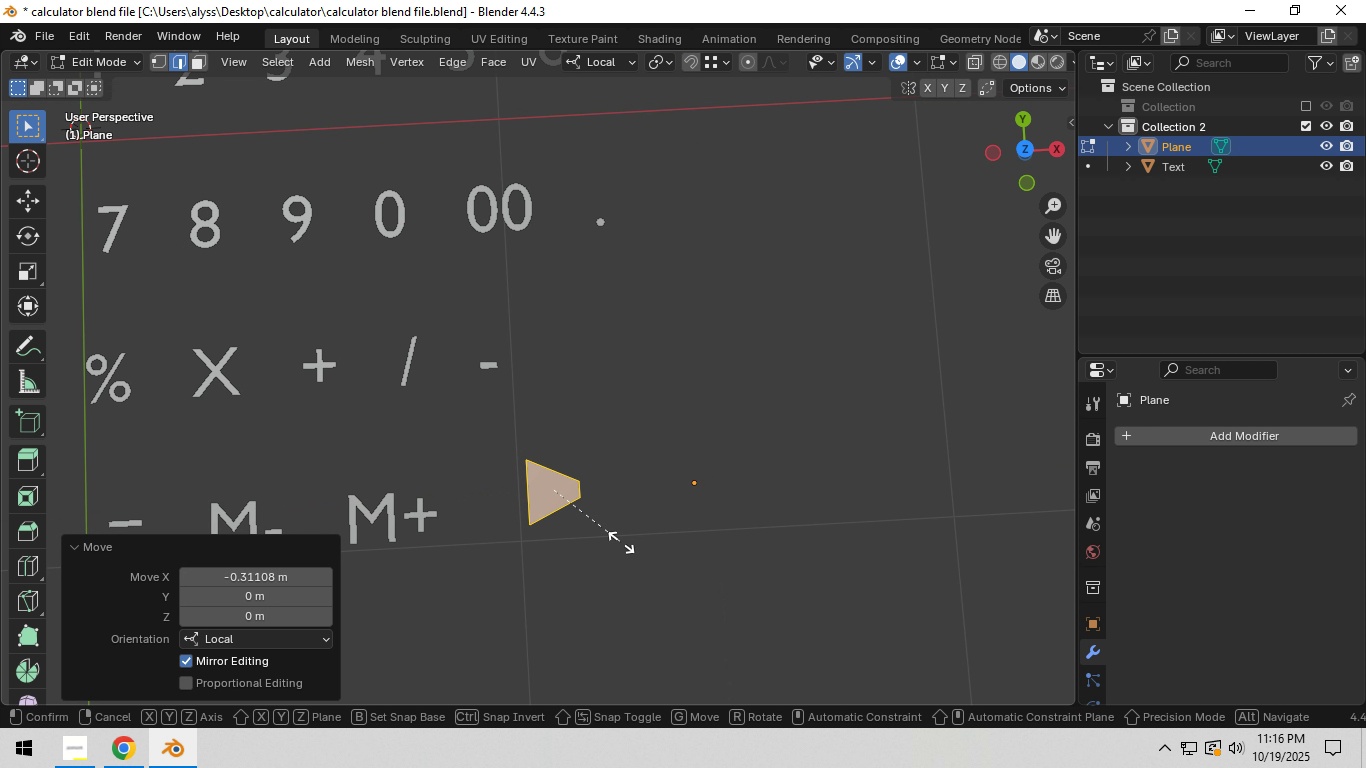 
key(S)
 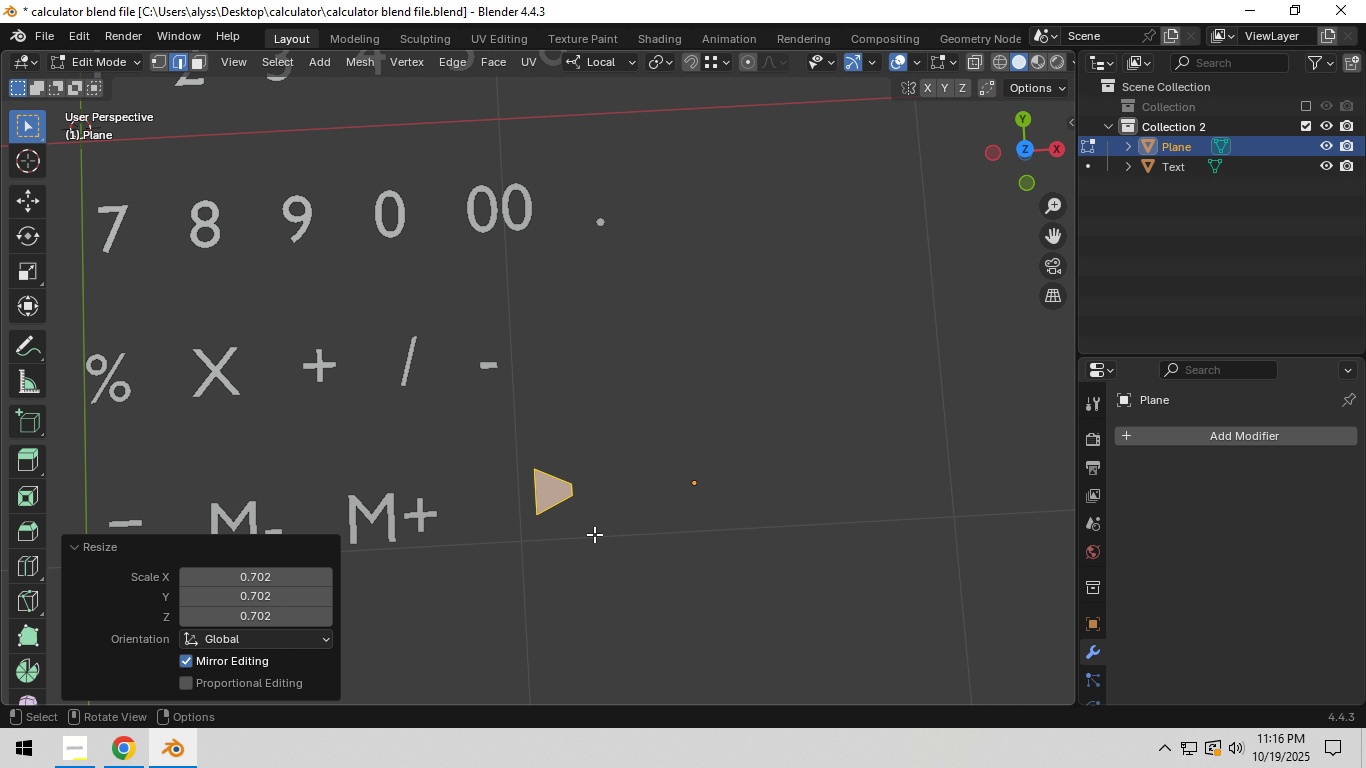 
left_click([594, 534])
 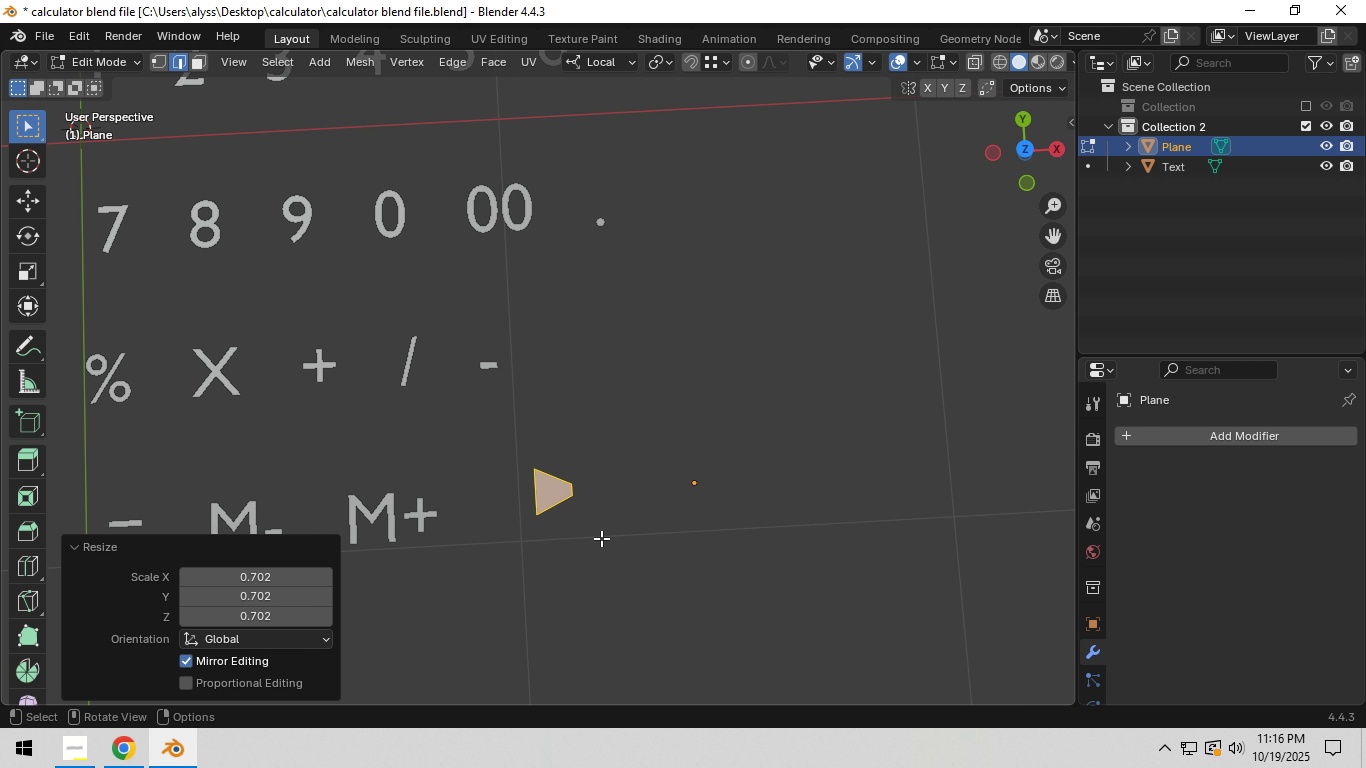 
type(GY)
 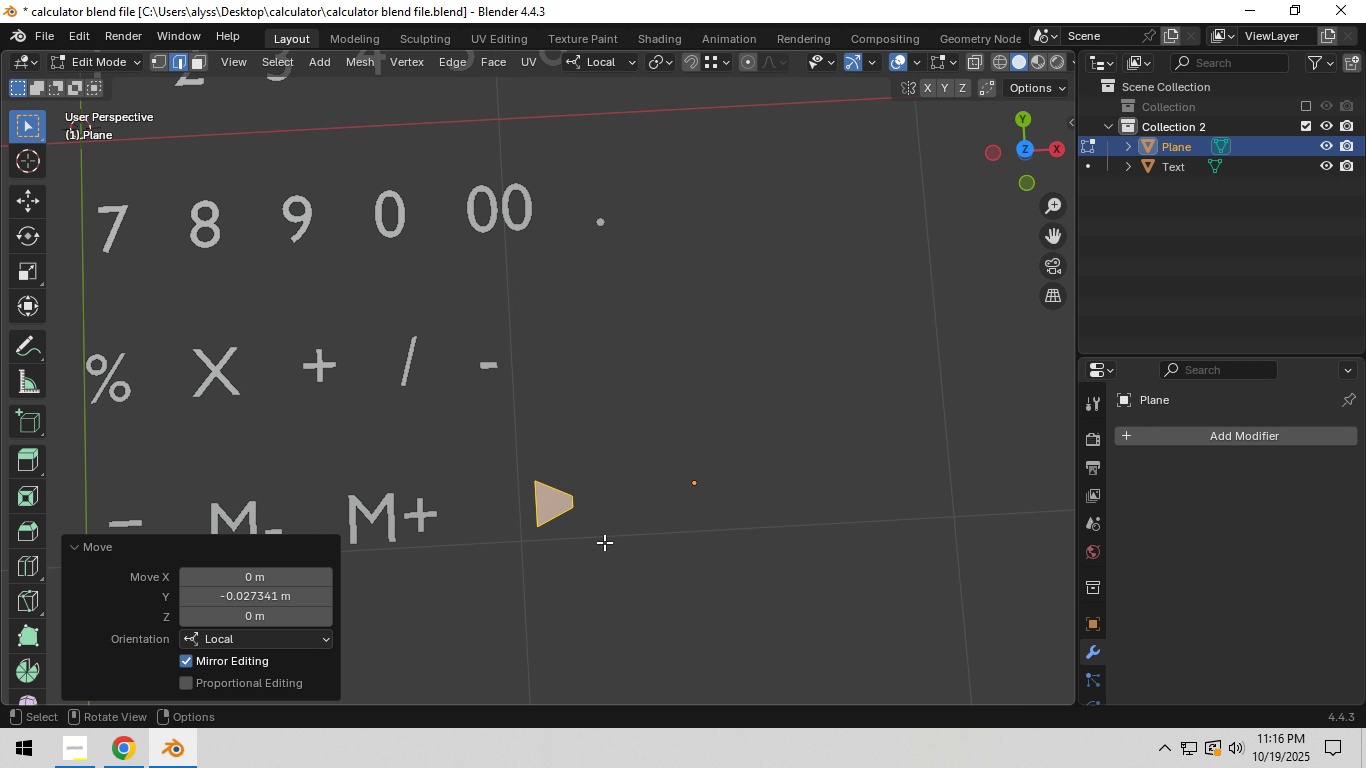 
double_click([651, 540])
 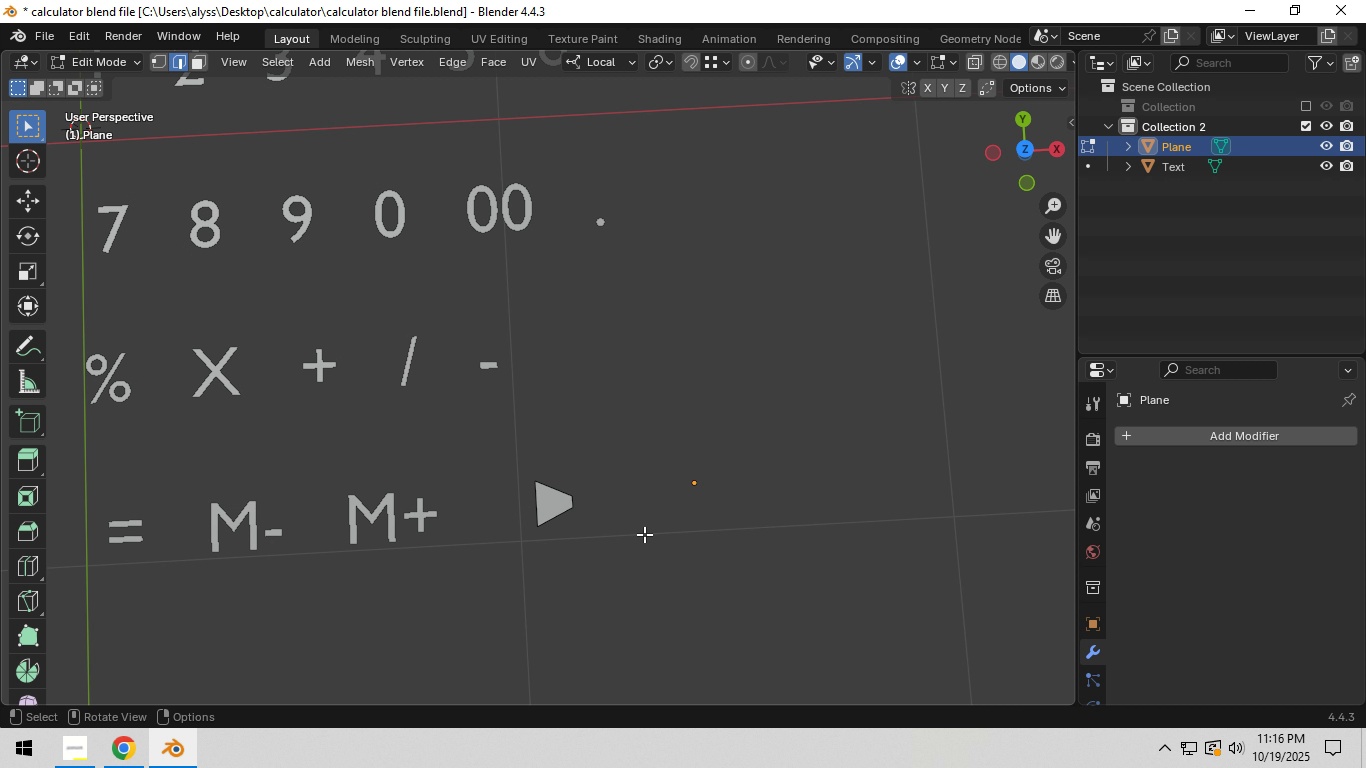 
wait(11.01)
 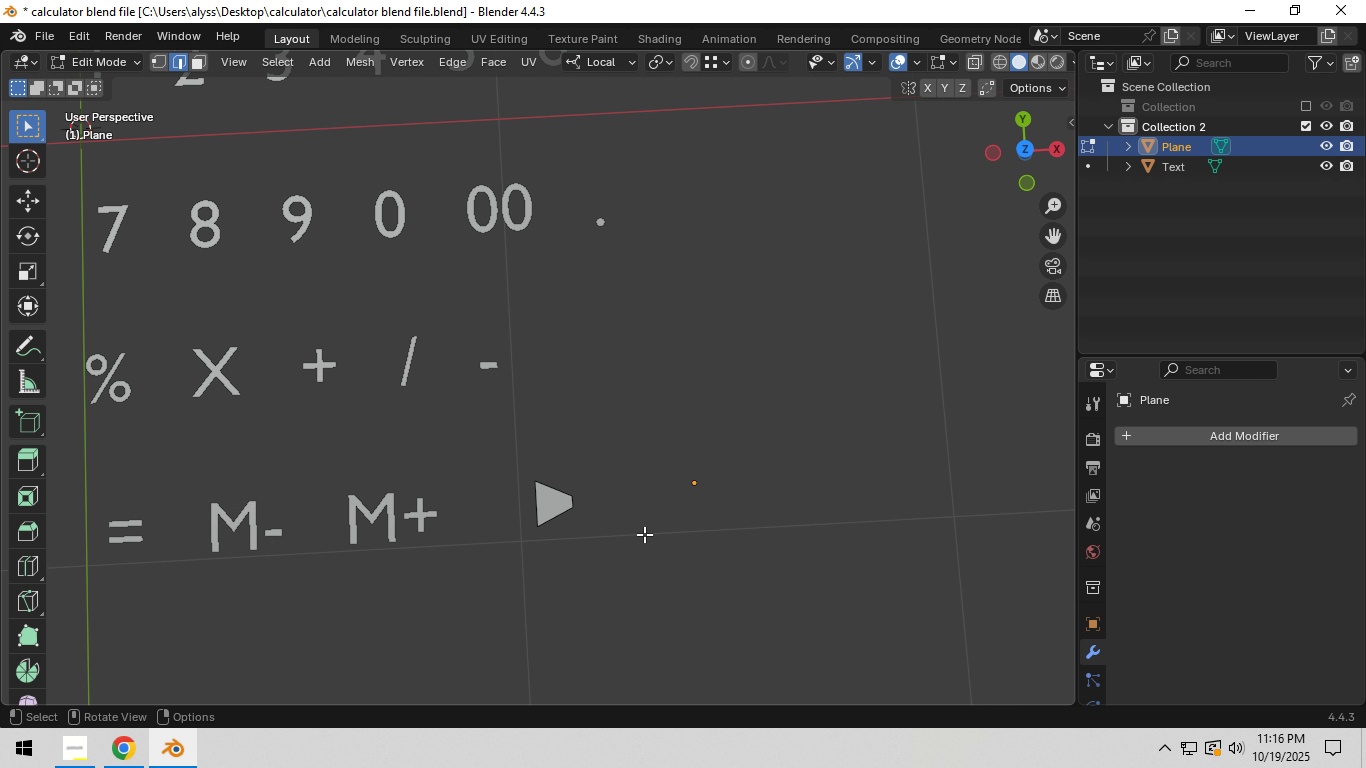 
scroll: coordinate [632, 524], scroll_direction: down, amount: 3.0
 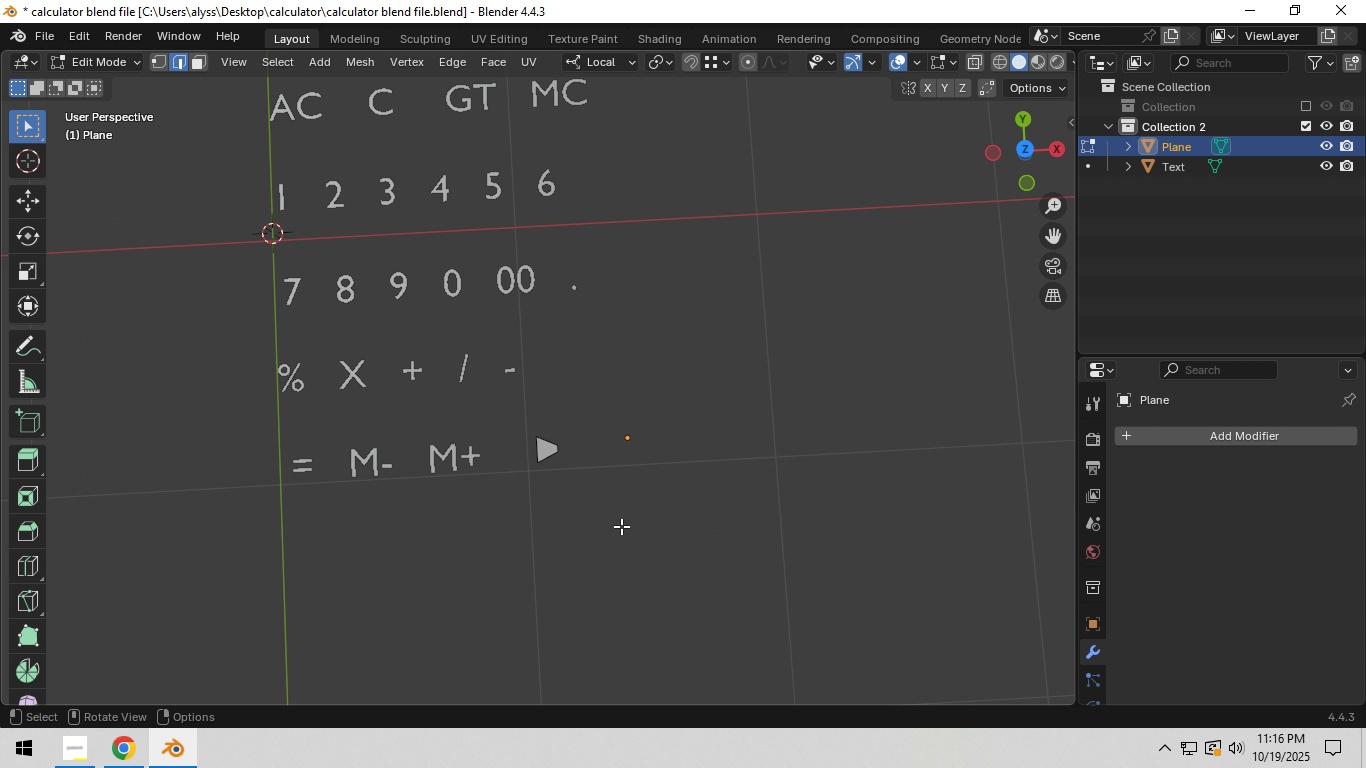 
scroll: coordinate [620, 525], scroll_direction: up, amount: 3.0
 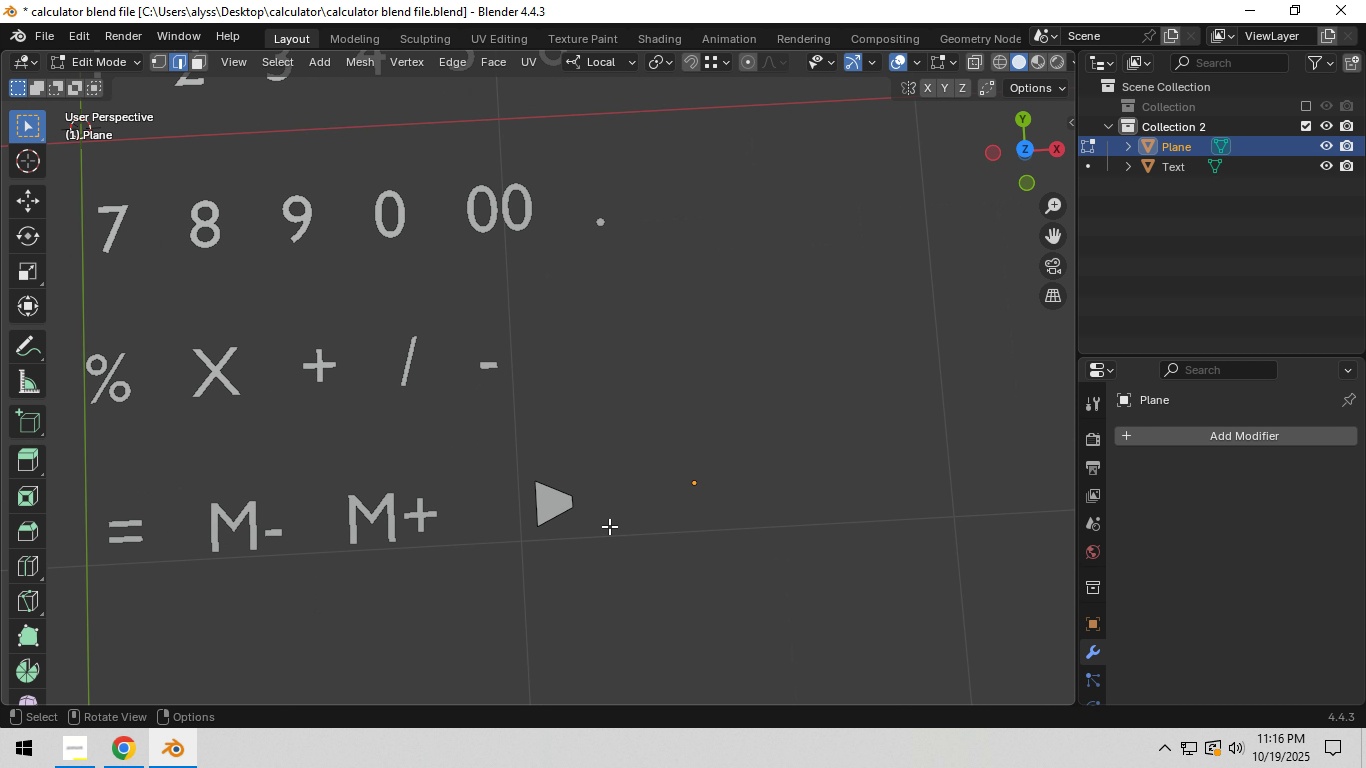 
scroll: coordinate [615, 526], scroll_direction: down, amount: 4.0
 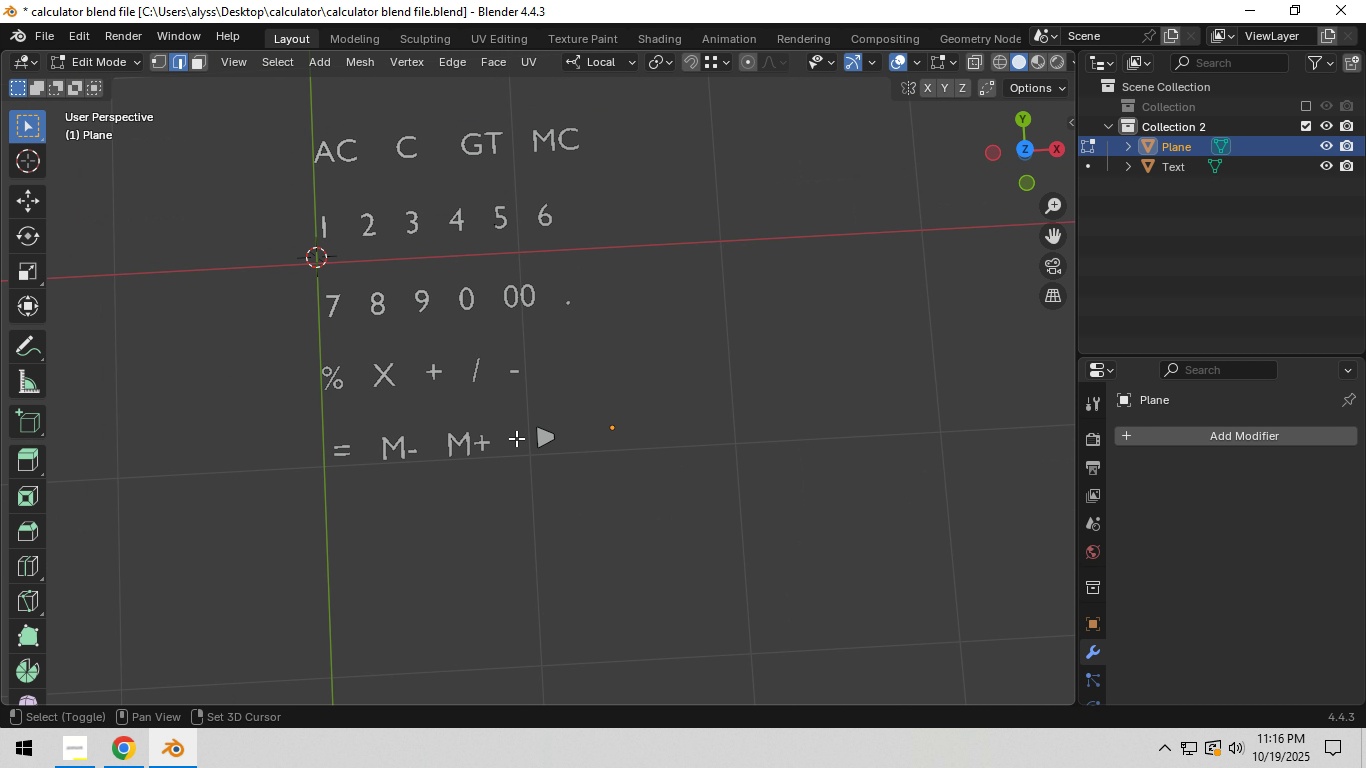 
key(Shift+A)
 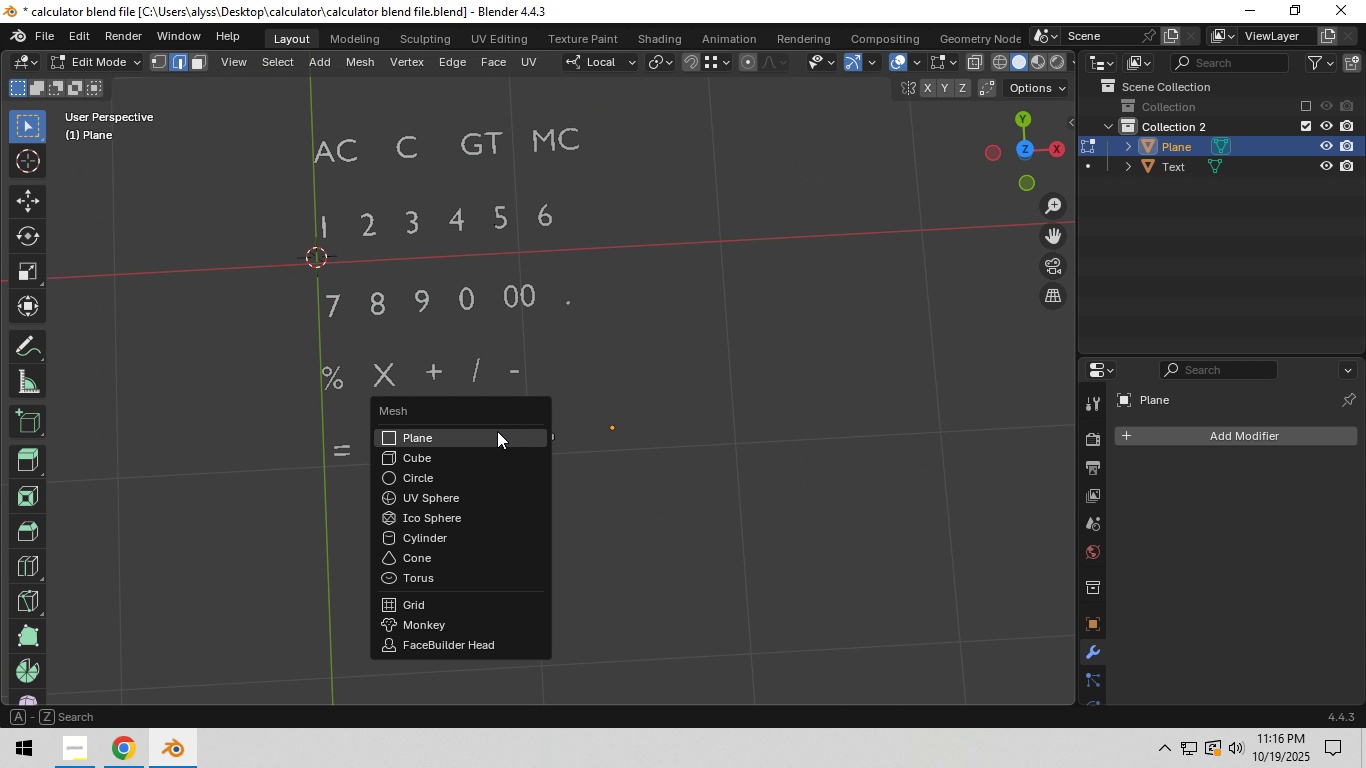 
left_click([497, 431])
 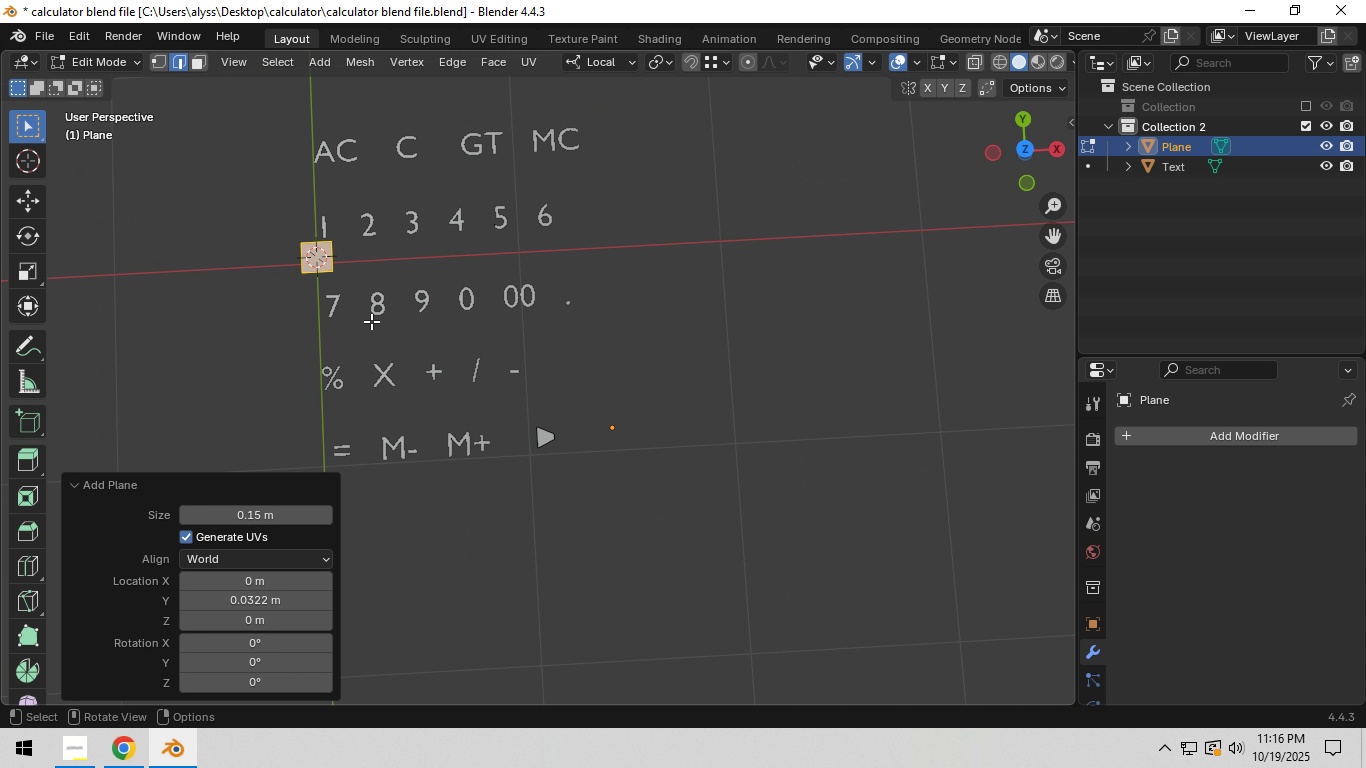 
type(GX)
 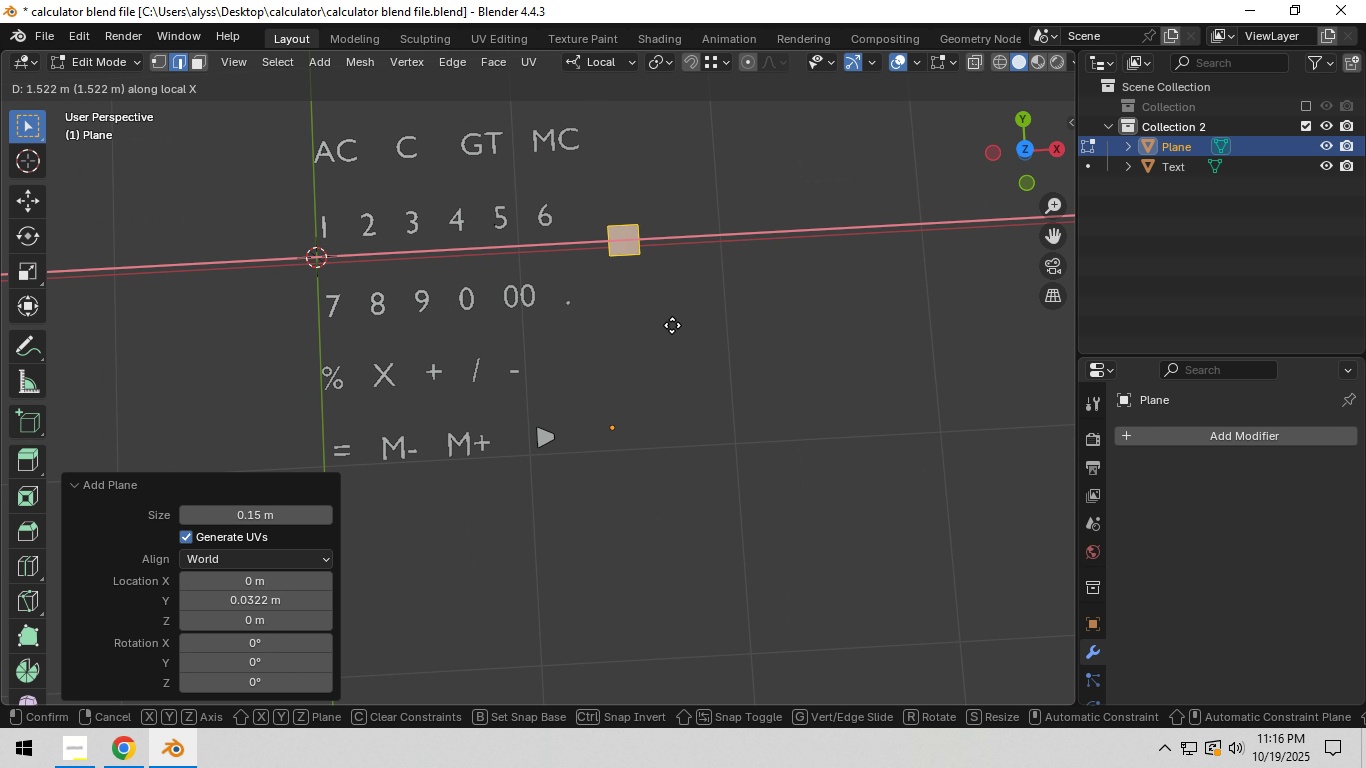 
left_click([672, 325])
 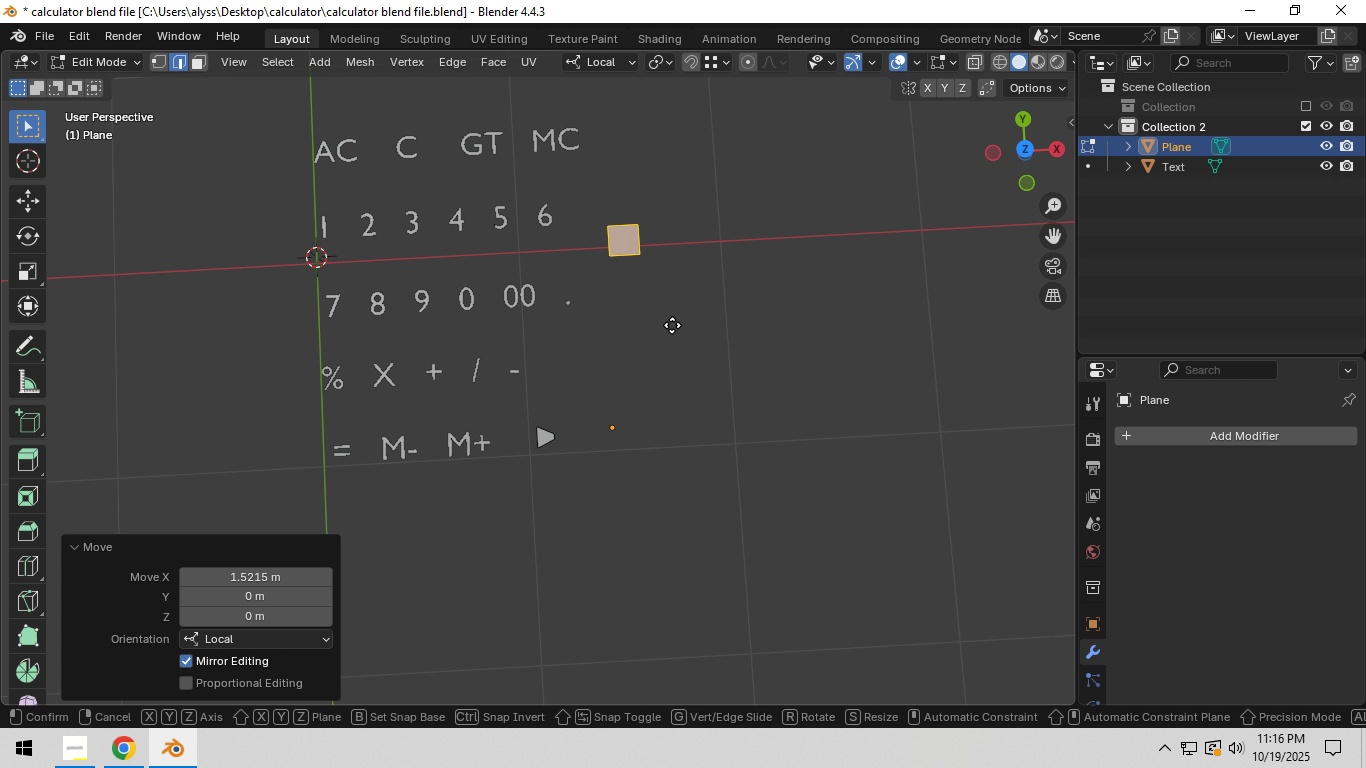 
type(GY)
 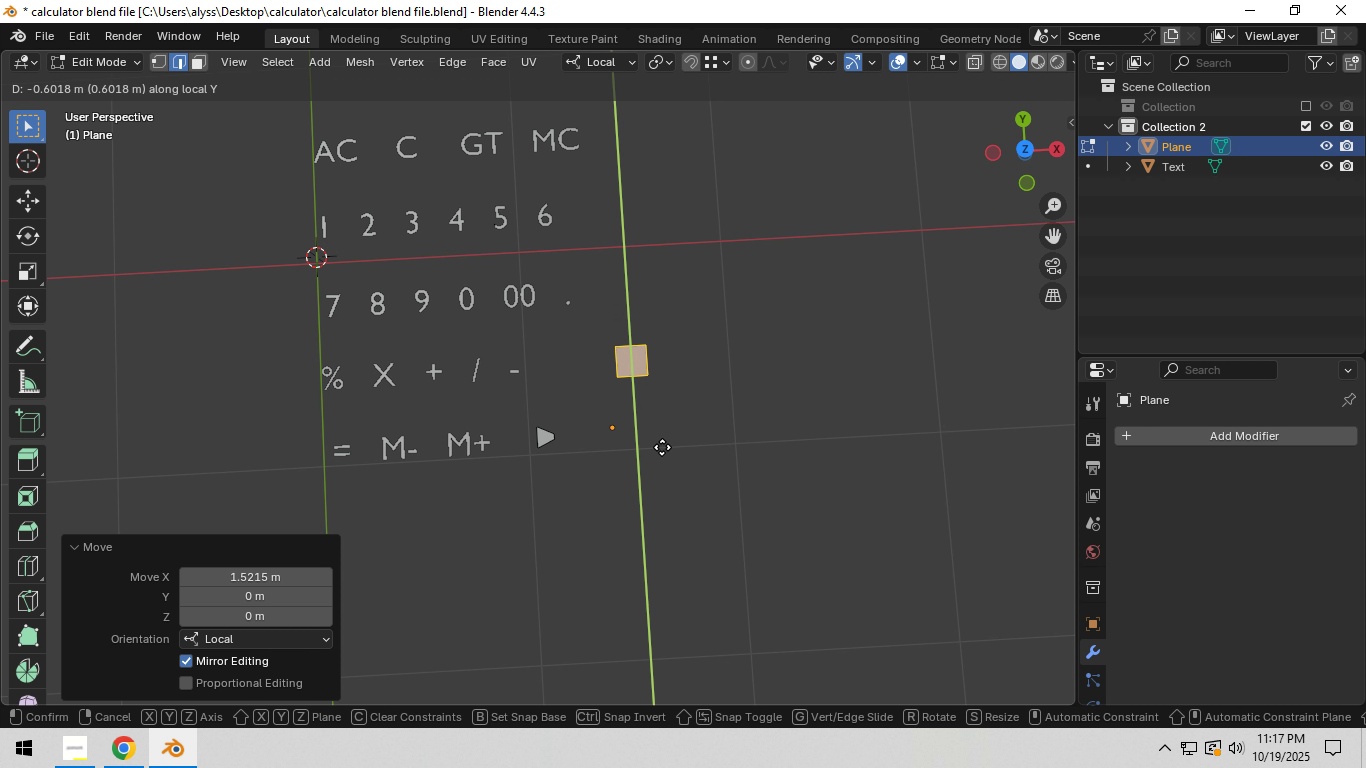 
left_click([662, 447])
 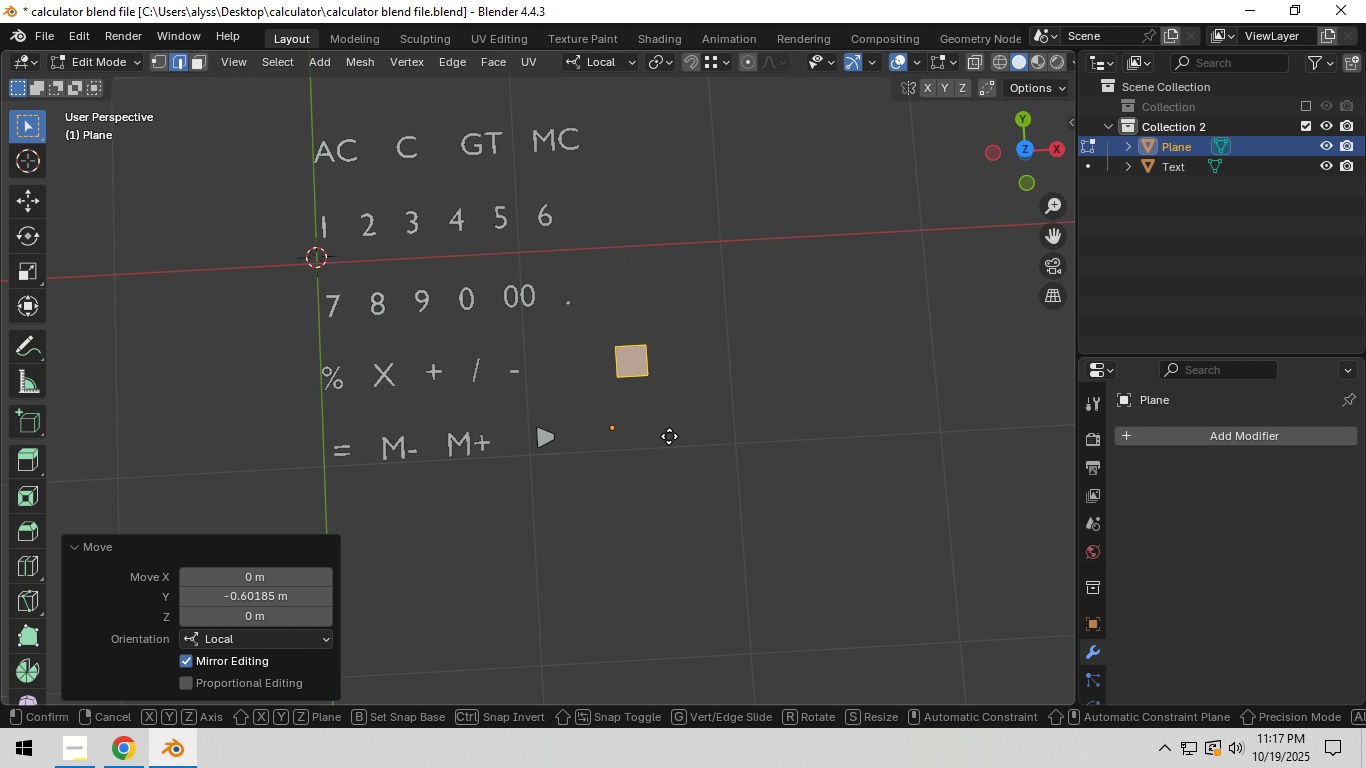 
type(GX)
 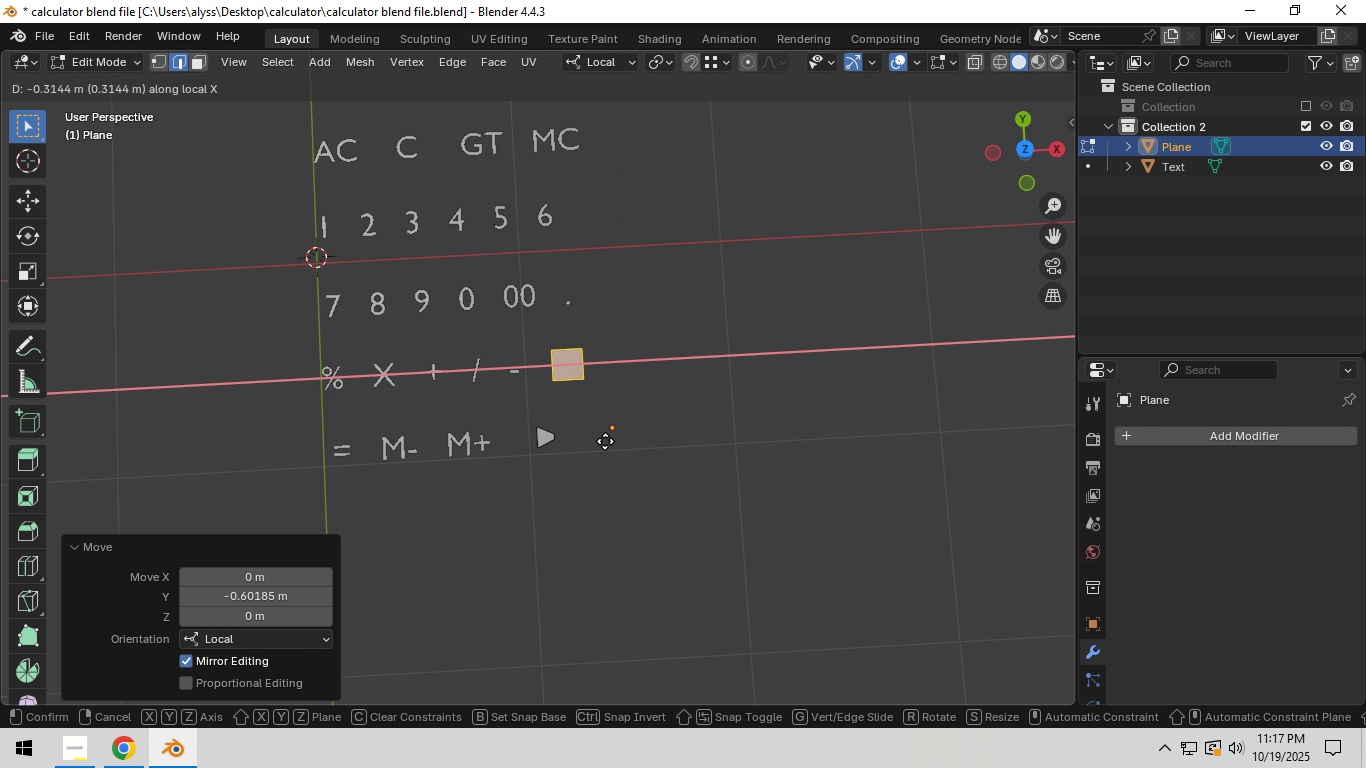 
left_click([605, 441])
 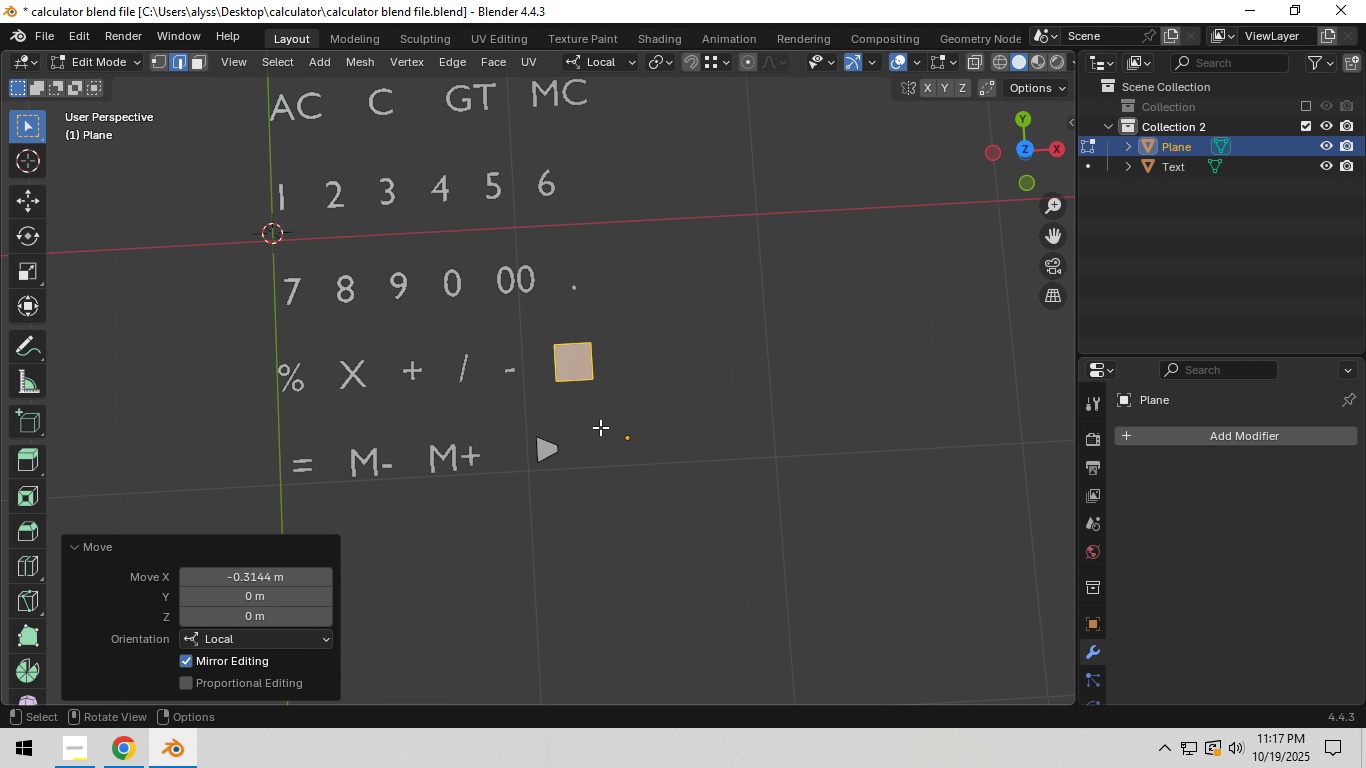 
scroll: coordinate [601, 424], scroll_direction: up, amount: 5.0
 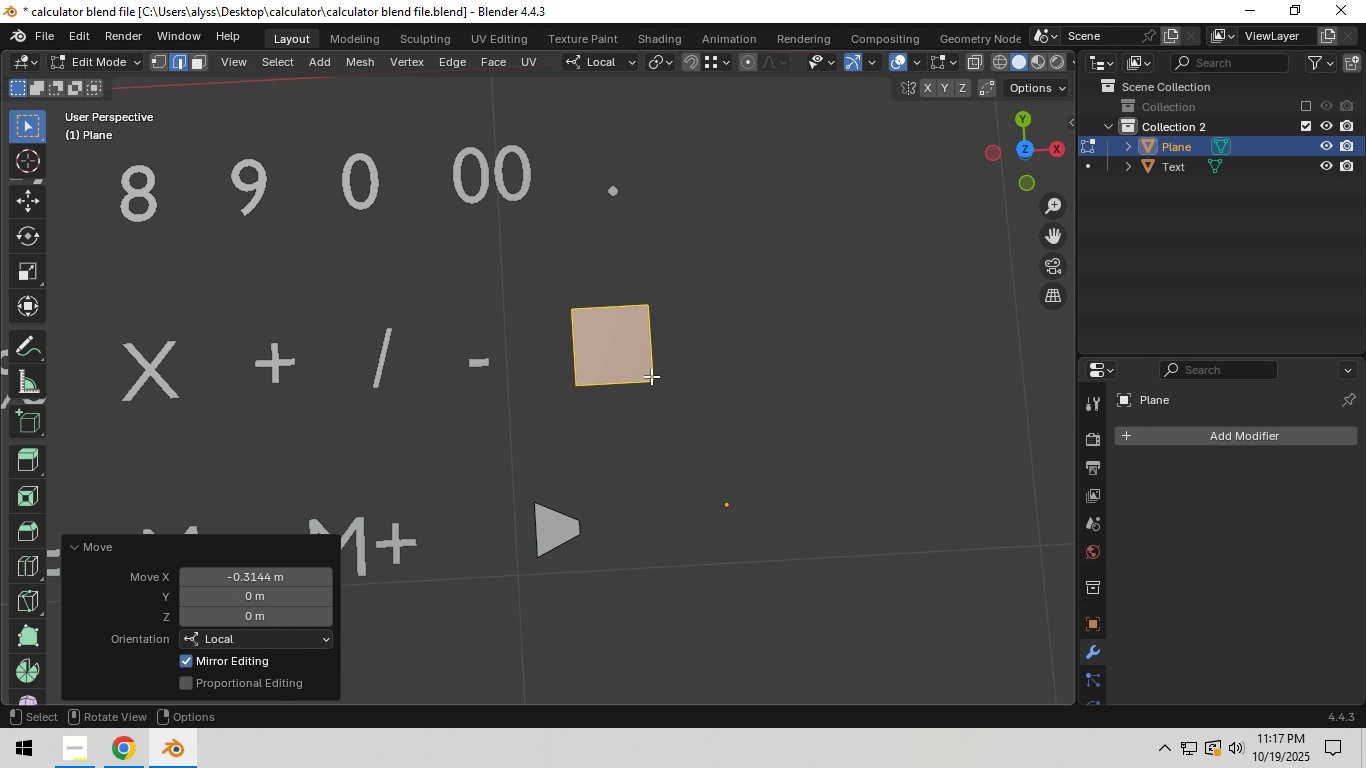 
hold_key(key=ShiftLeft, duration=0.45)
 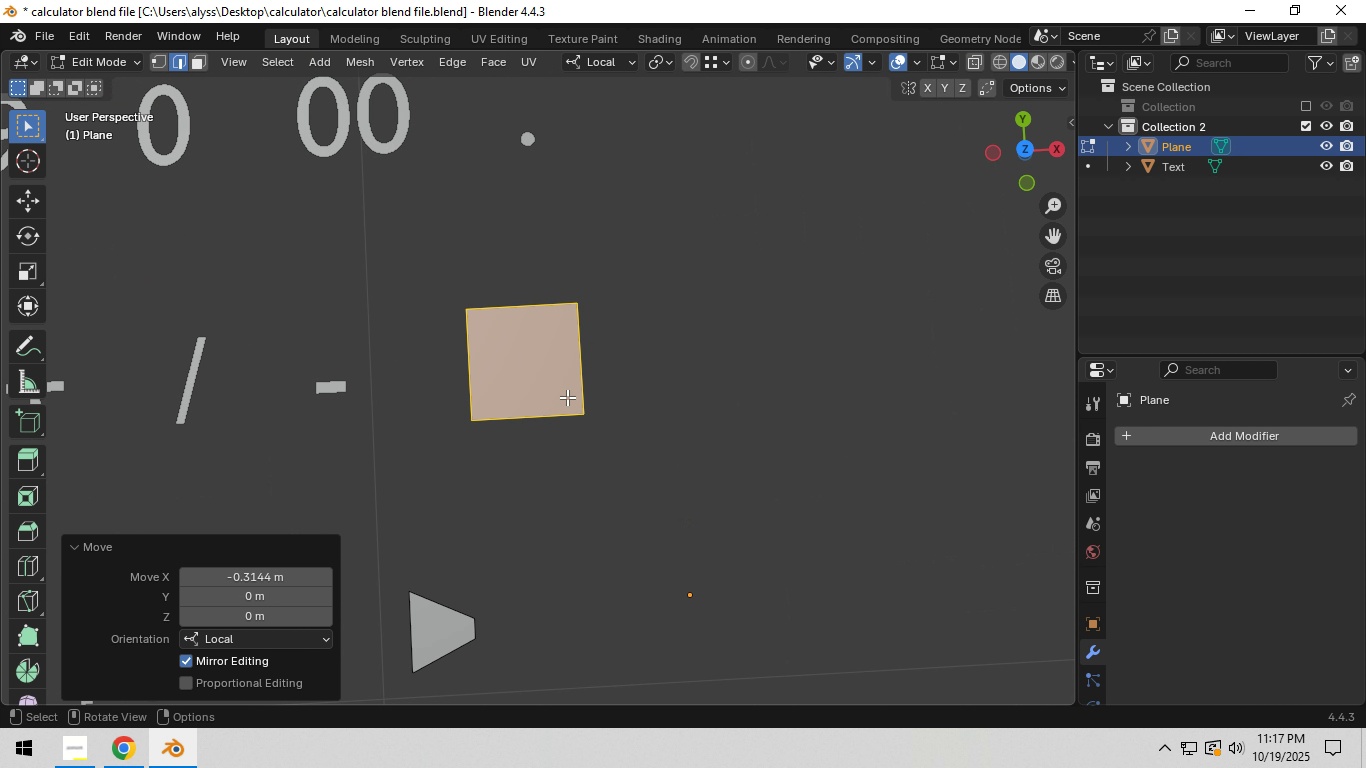 
scroll: coordinate [567, 397], scroll_direction: up, amount: 4.0
 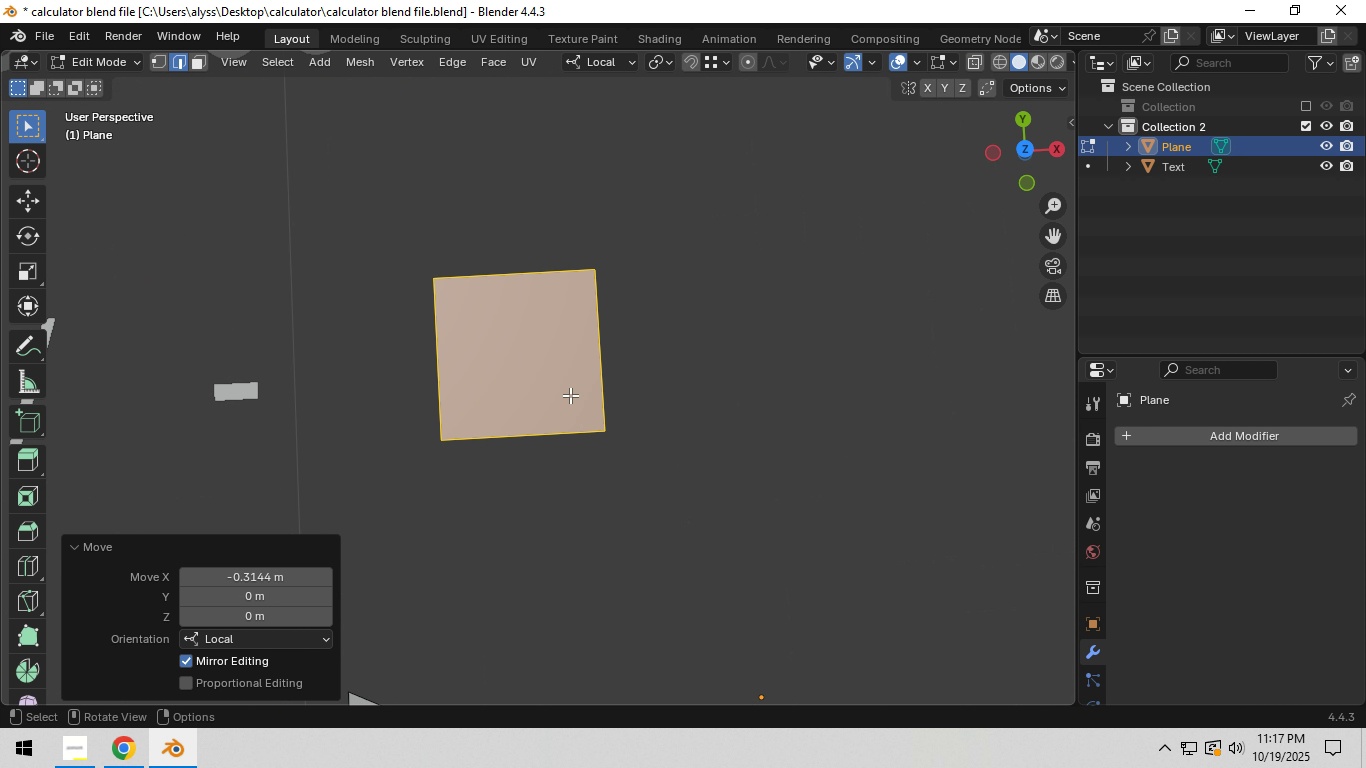 
key(S)
 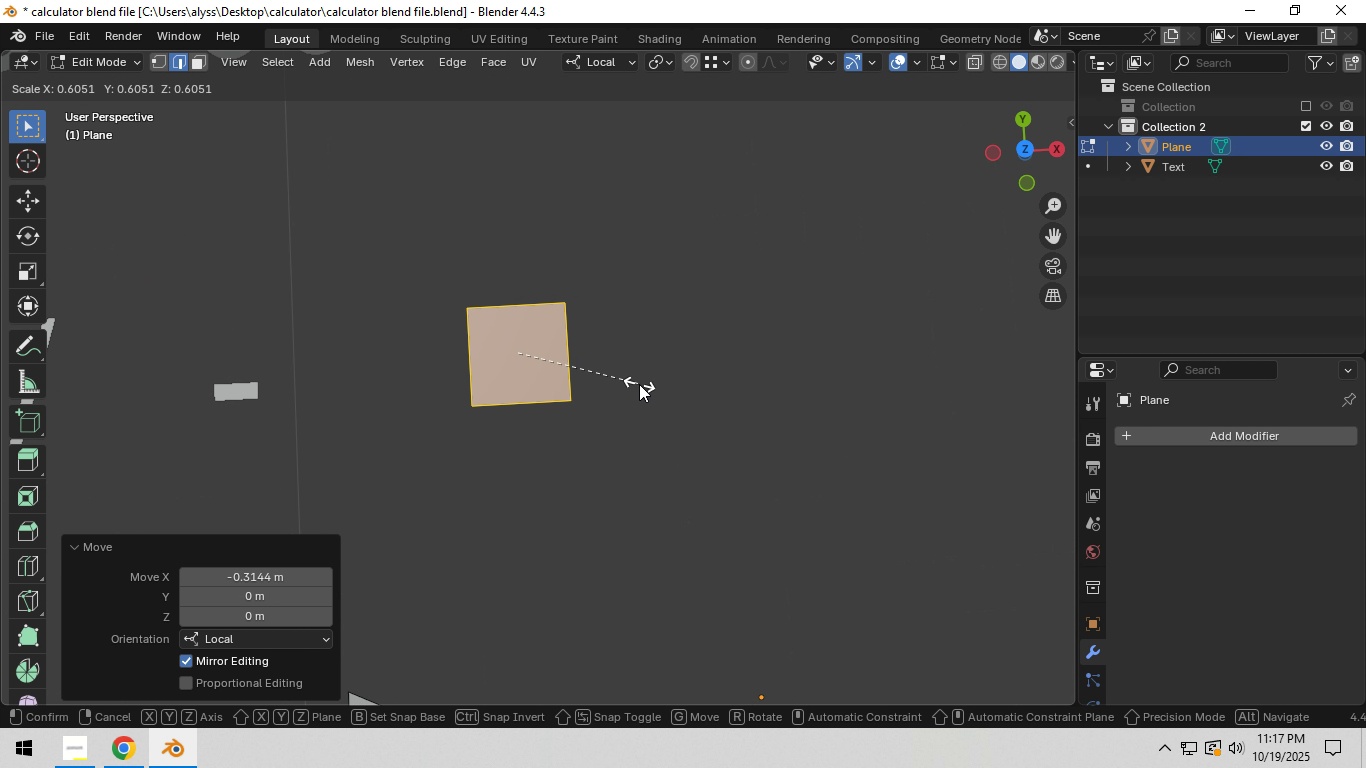 
left_click([639, 384])
 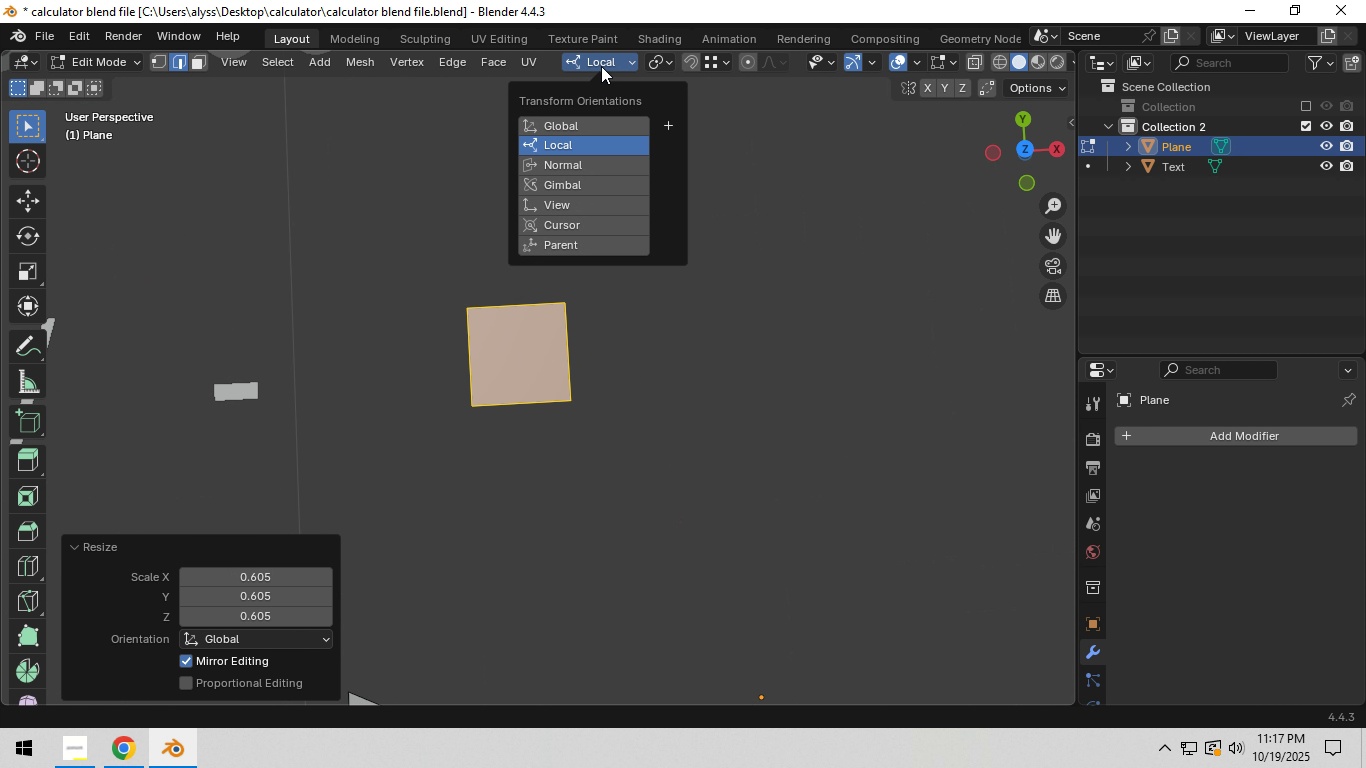 
left_click([601, 66])
 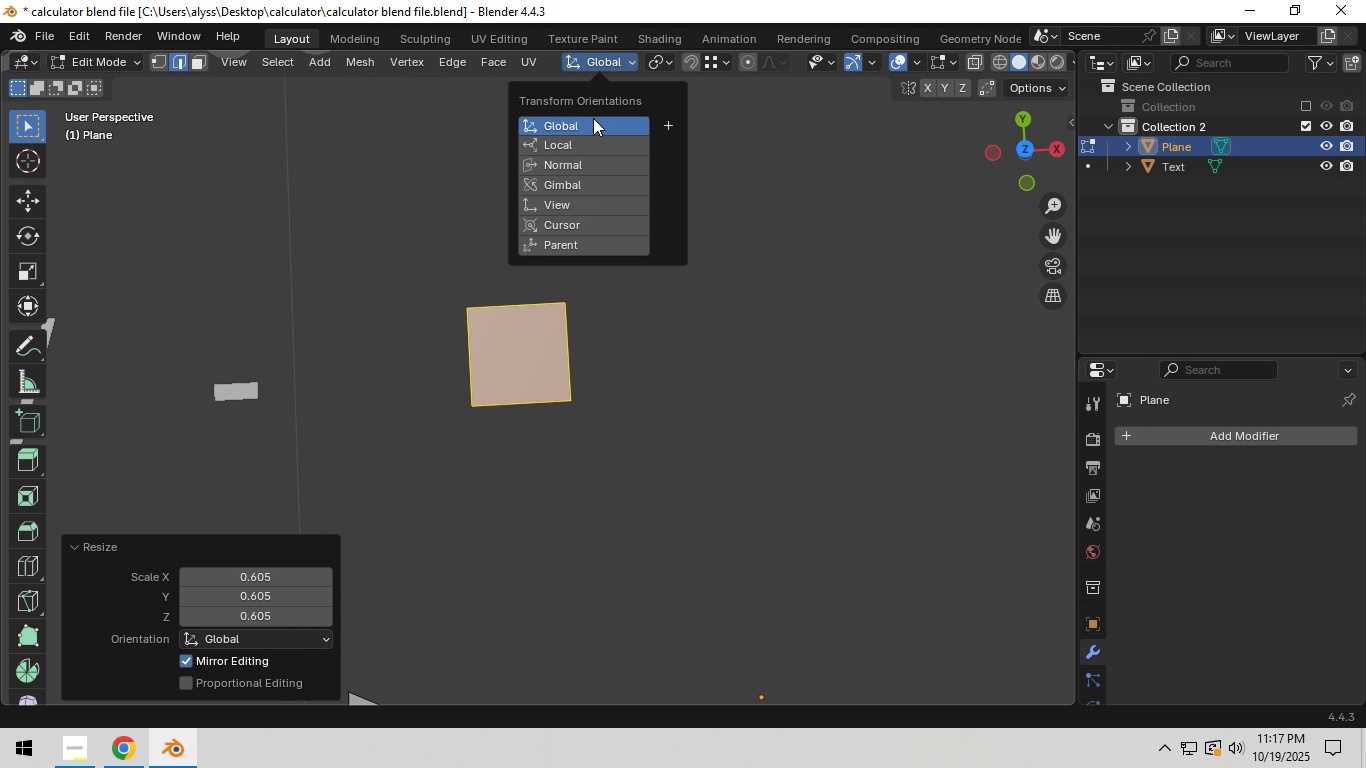 
left_click([593, 118])
 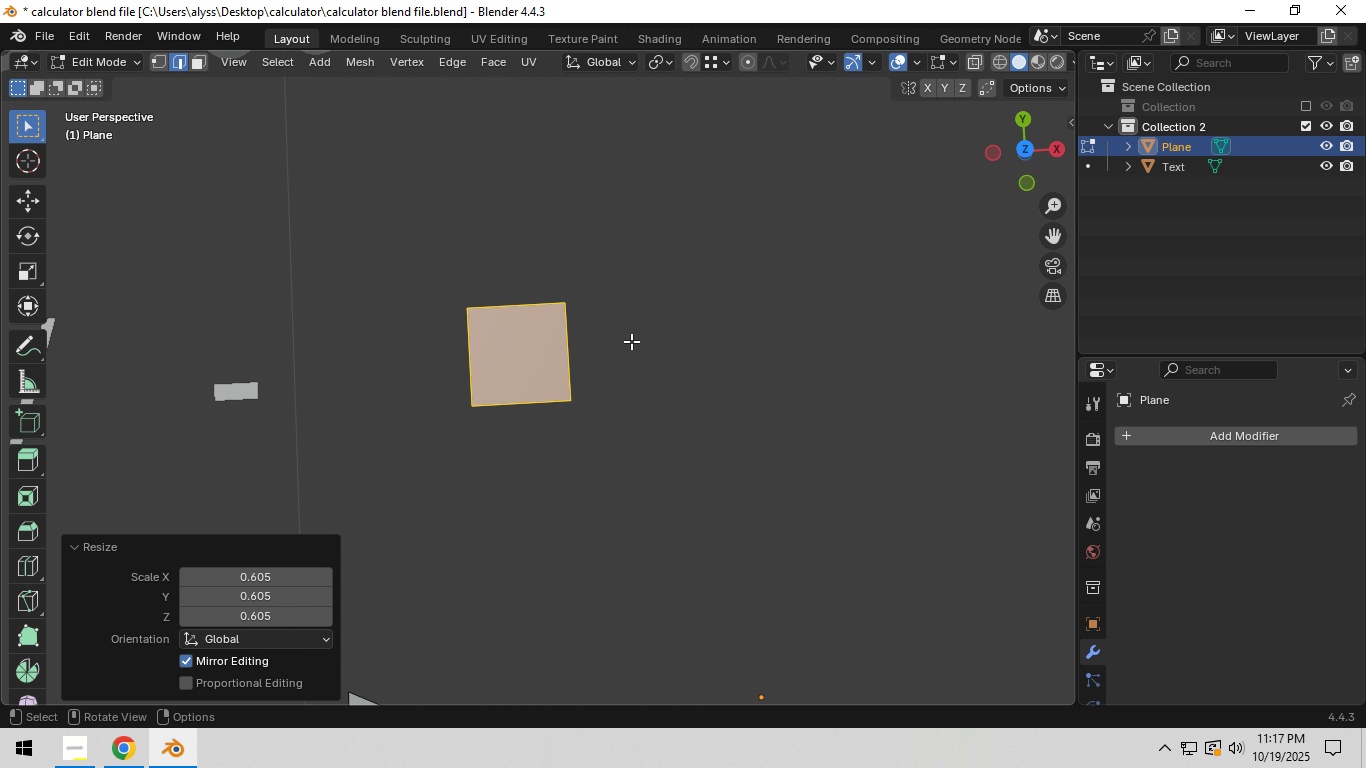 
hold_key(key=Backquote, duration=0.38)
 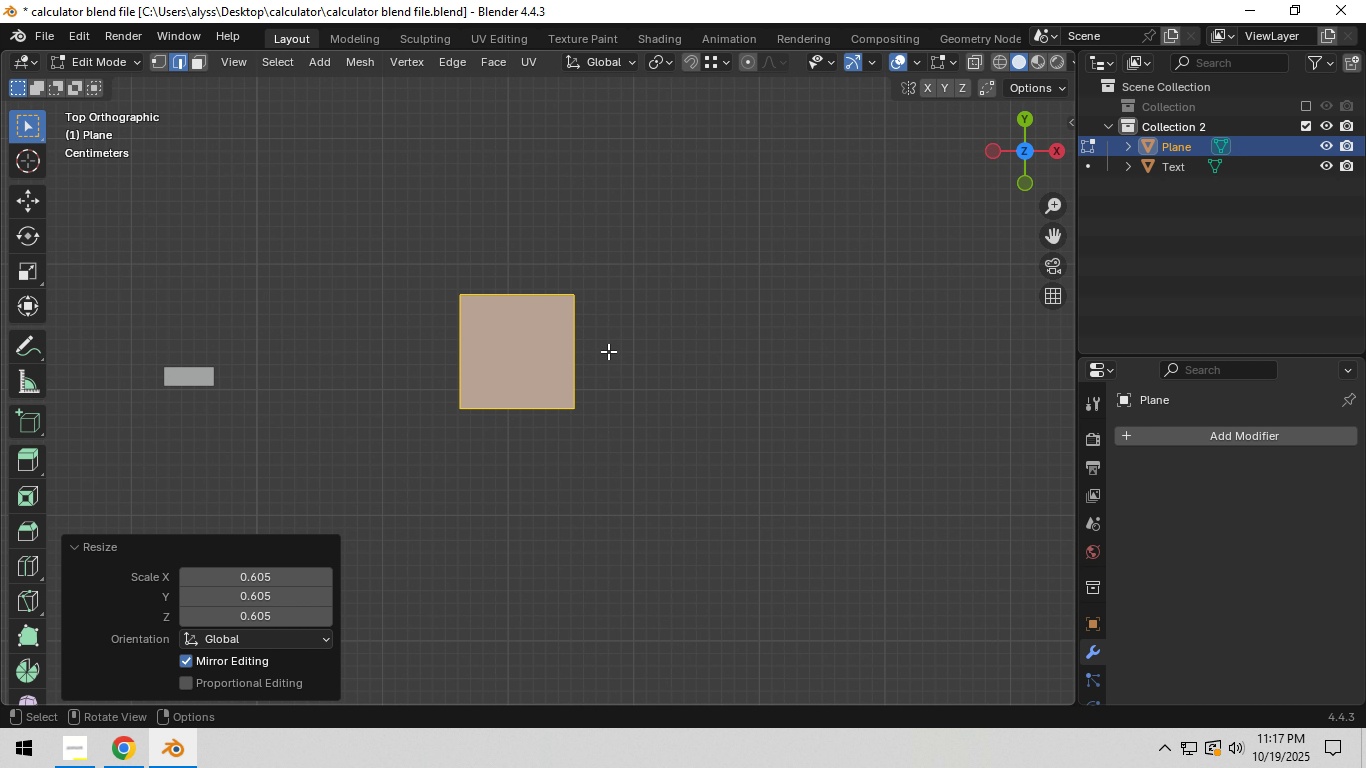 
scroll: coordinate [608, 351], scroll_direction: down, amount: 1.0
 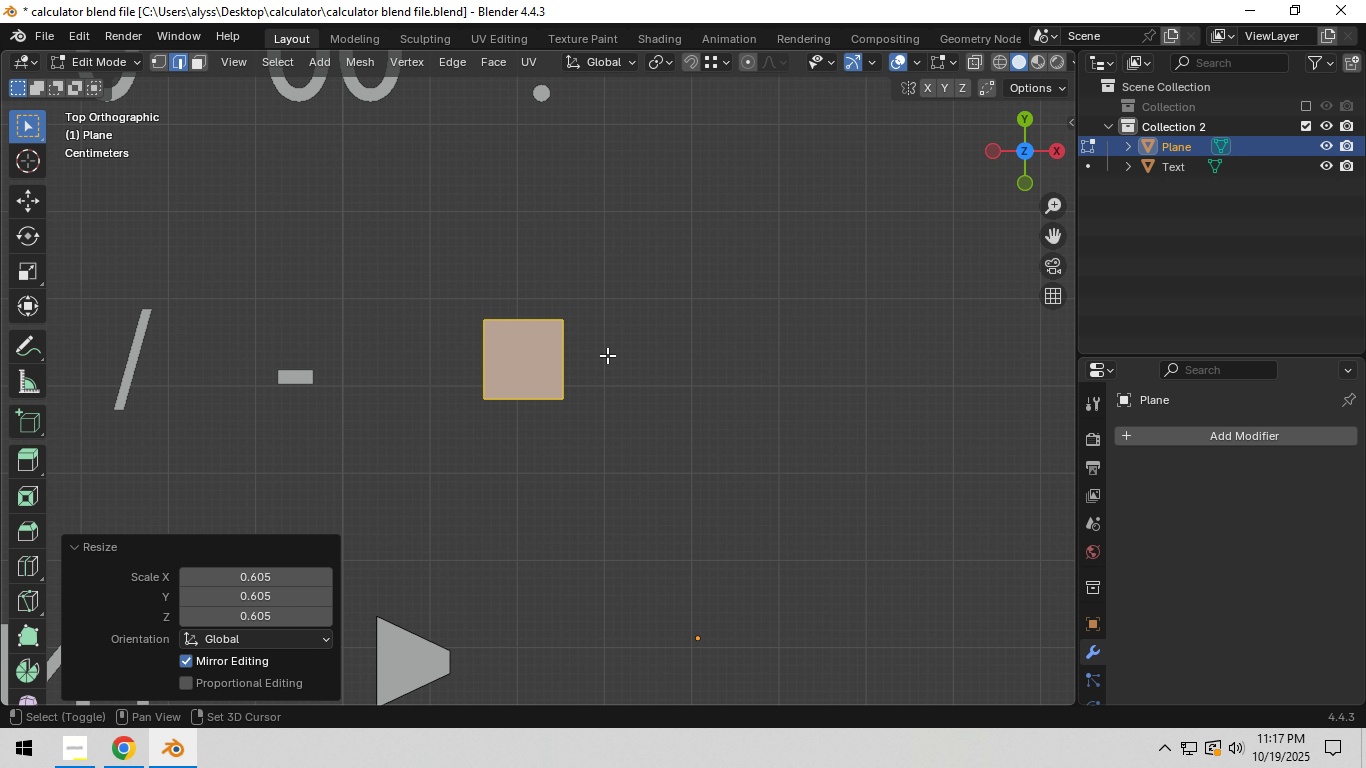 
hold_key(key=ShiftLeft, duration=0.3)
 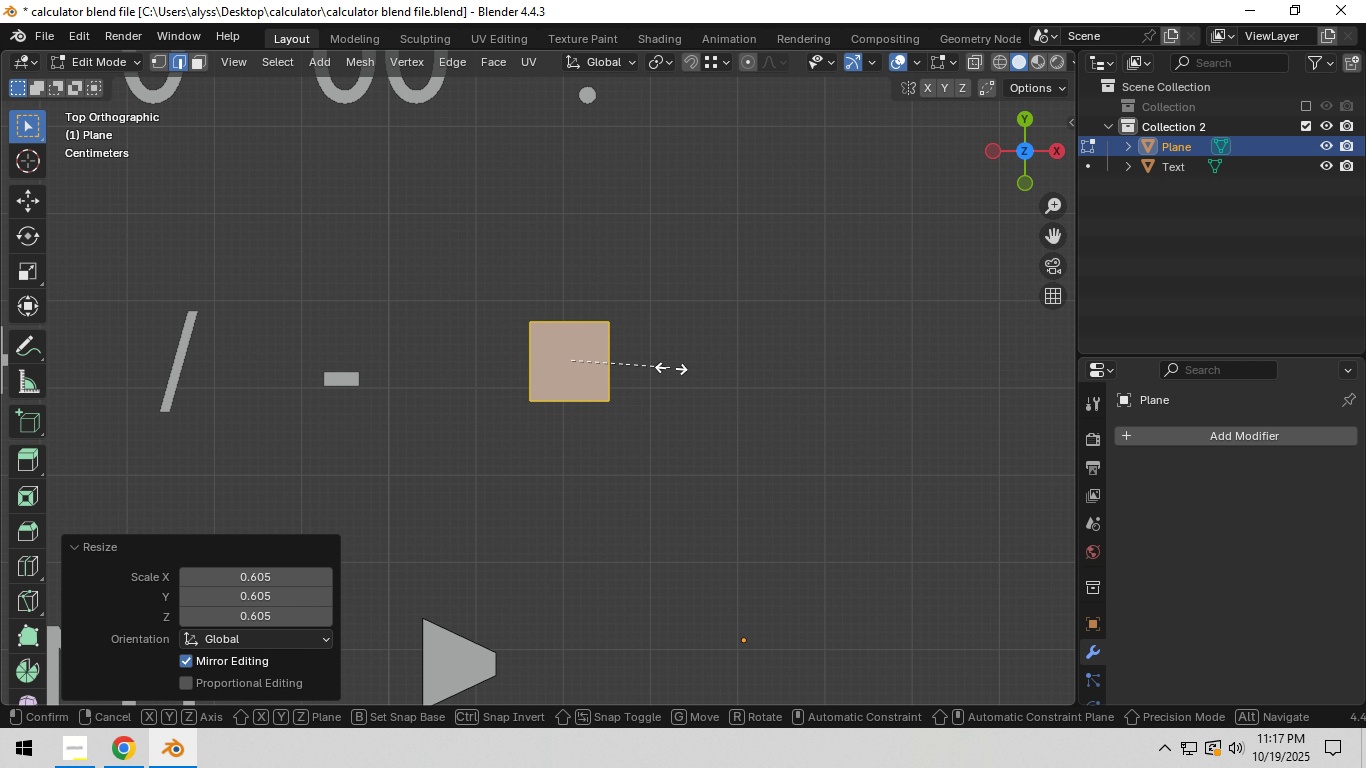 
key(S)
 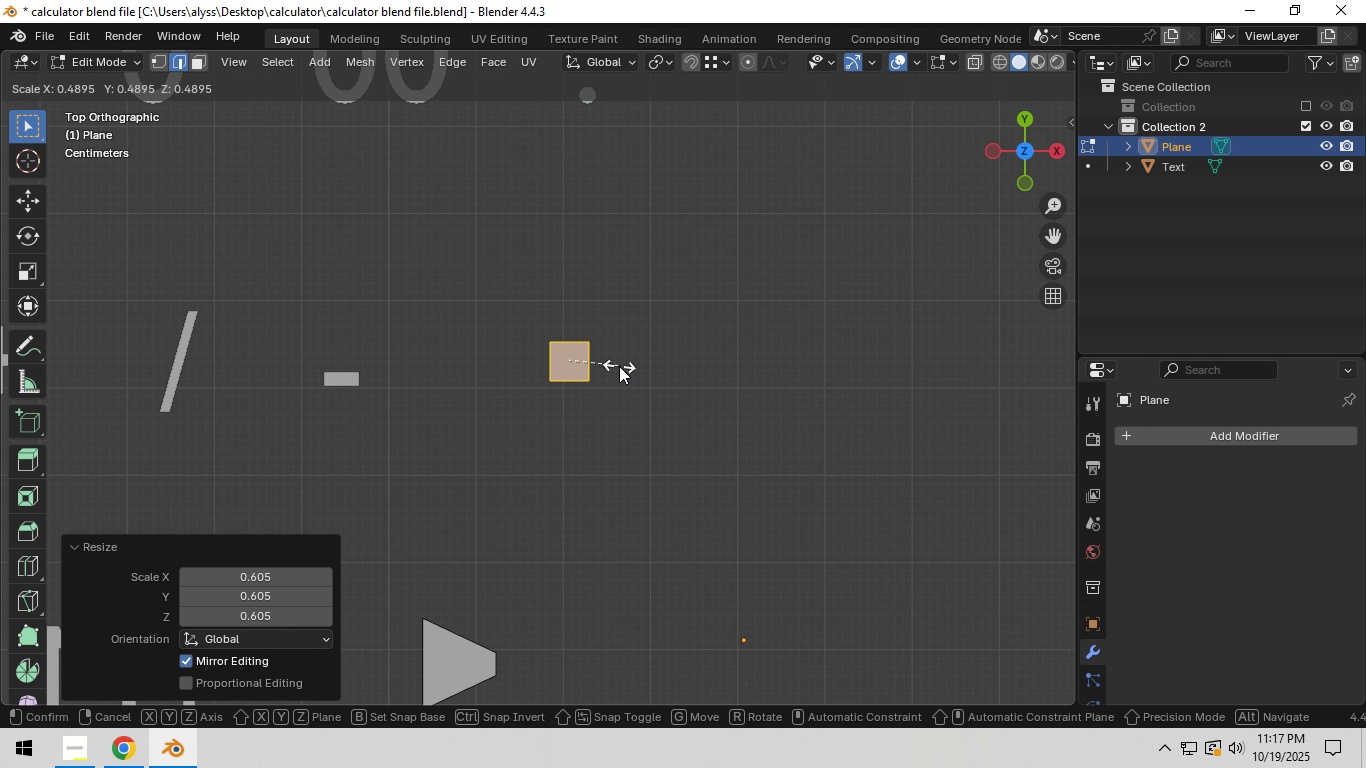 
left_click([619, 366])
 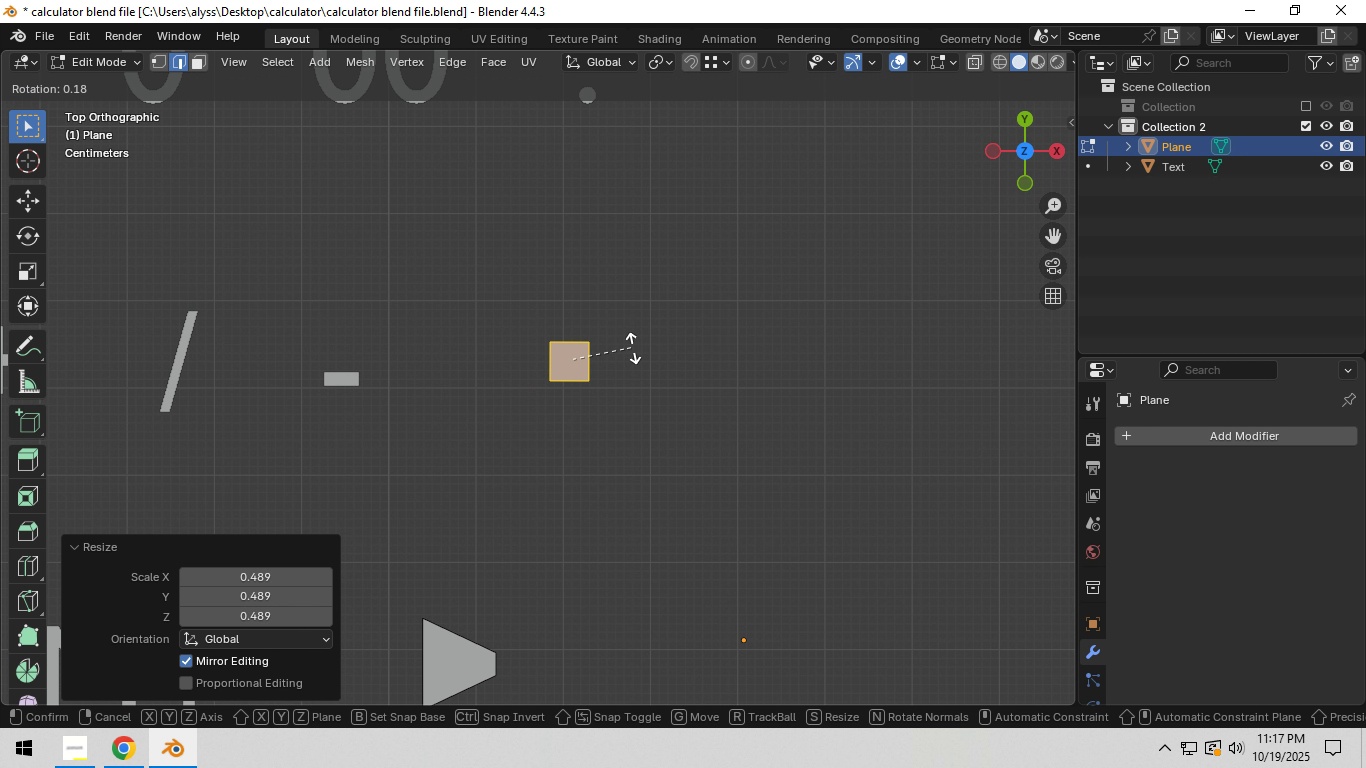 
key(R)
 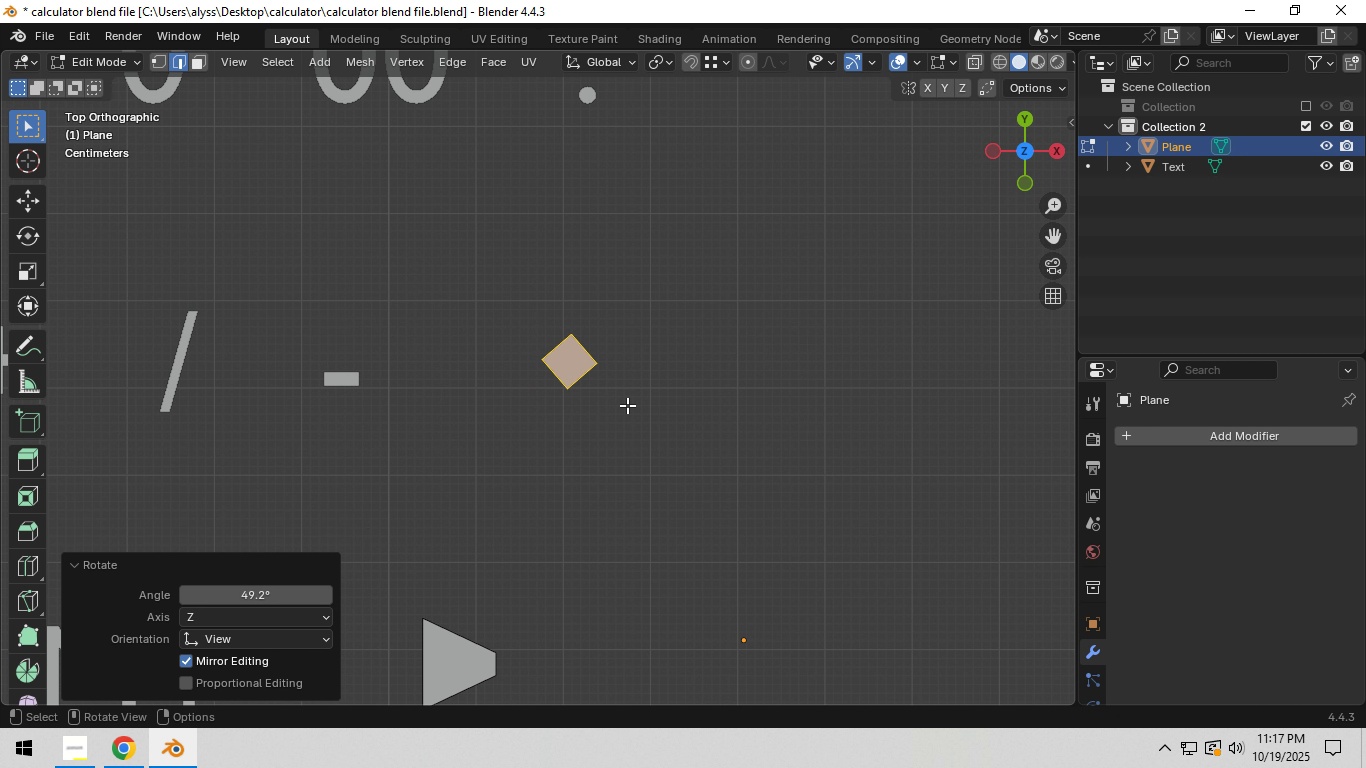 
left_click([627, 405])
 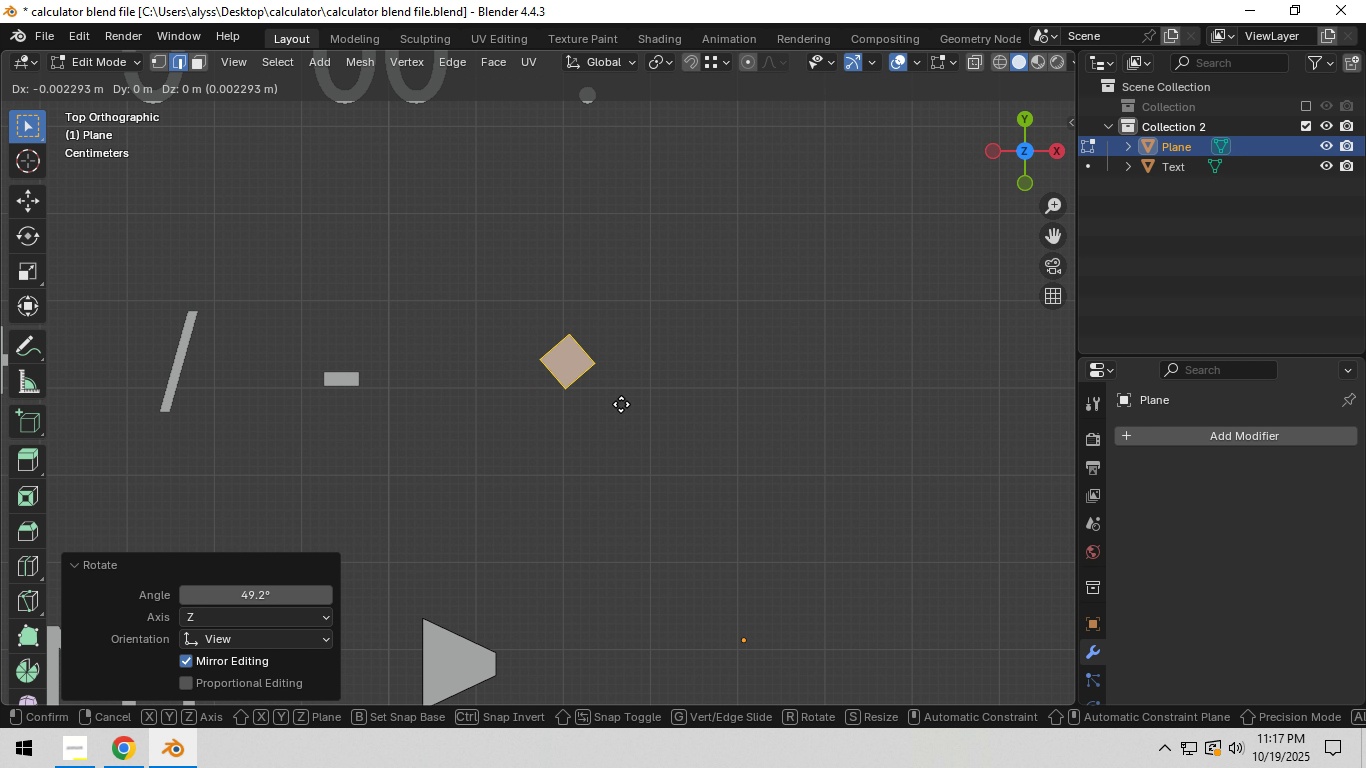 
key(G)
 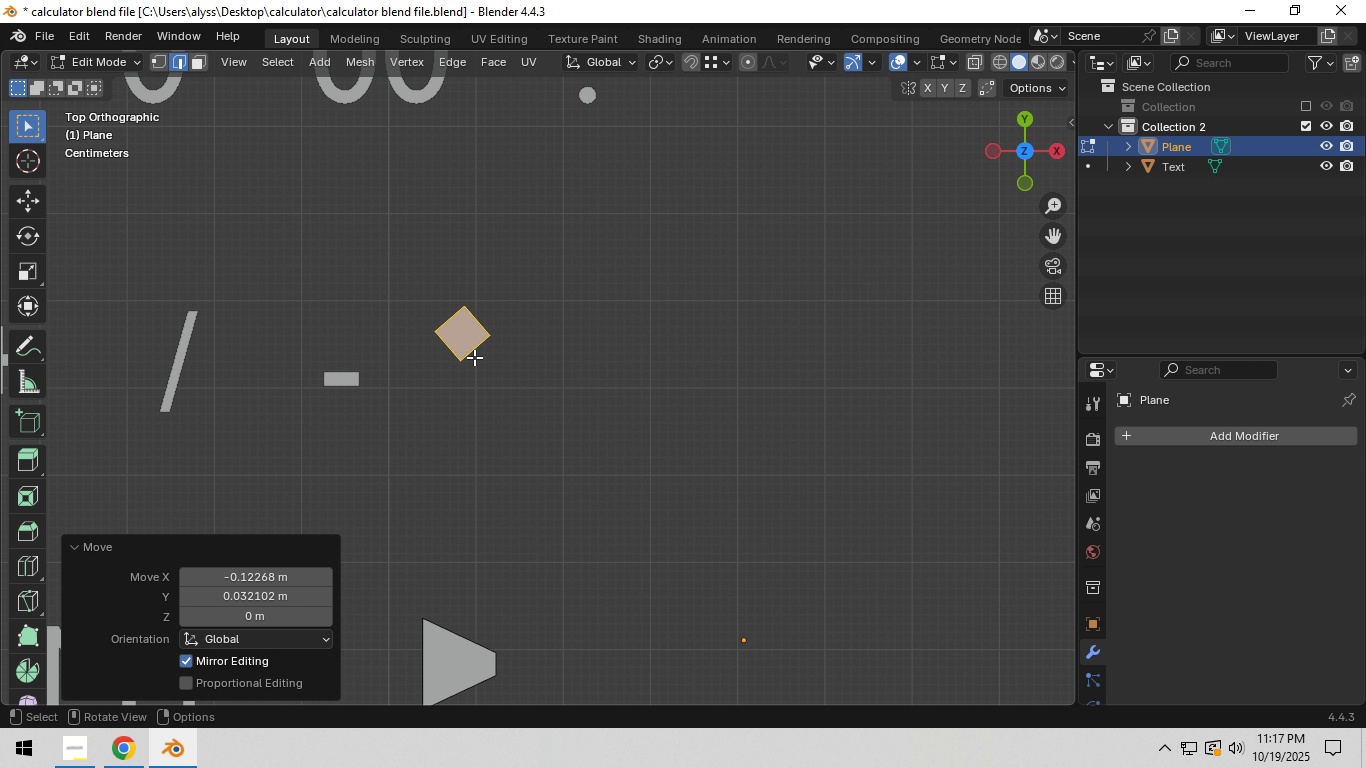 
double_click([473, 356])
 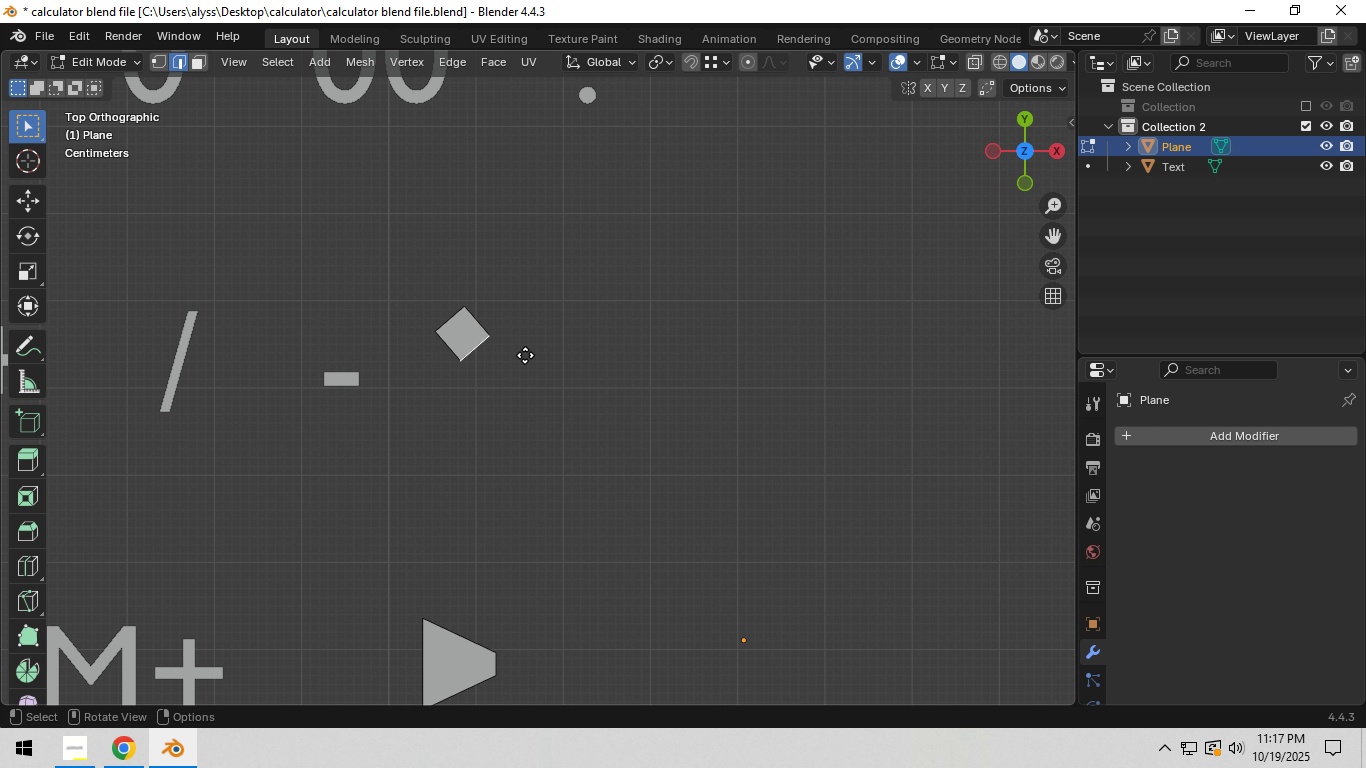 
key(E)
 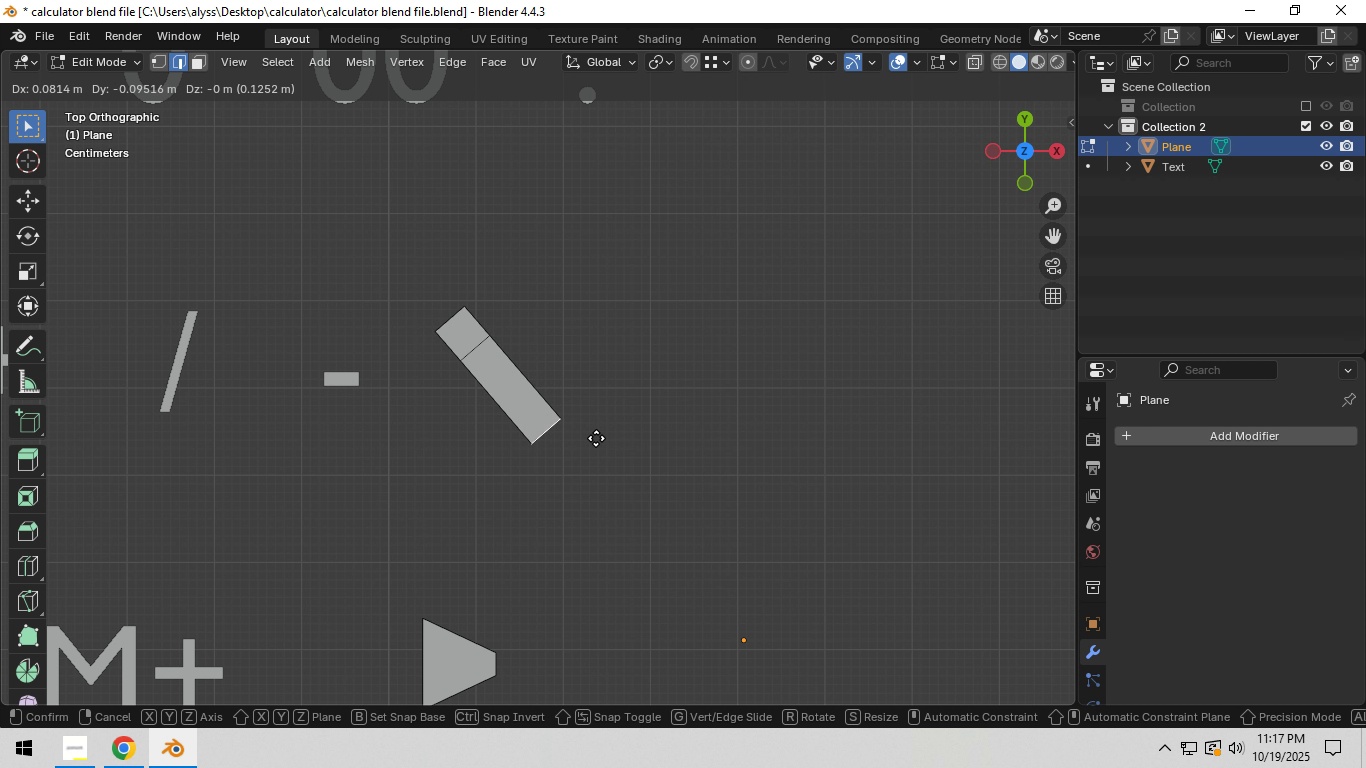 
wait(8.4)
 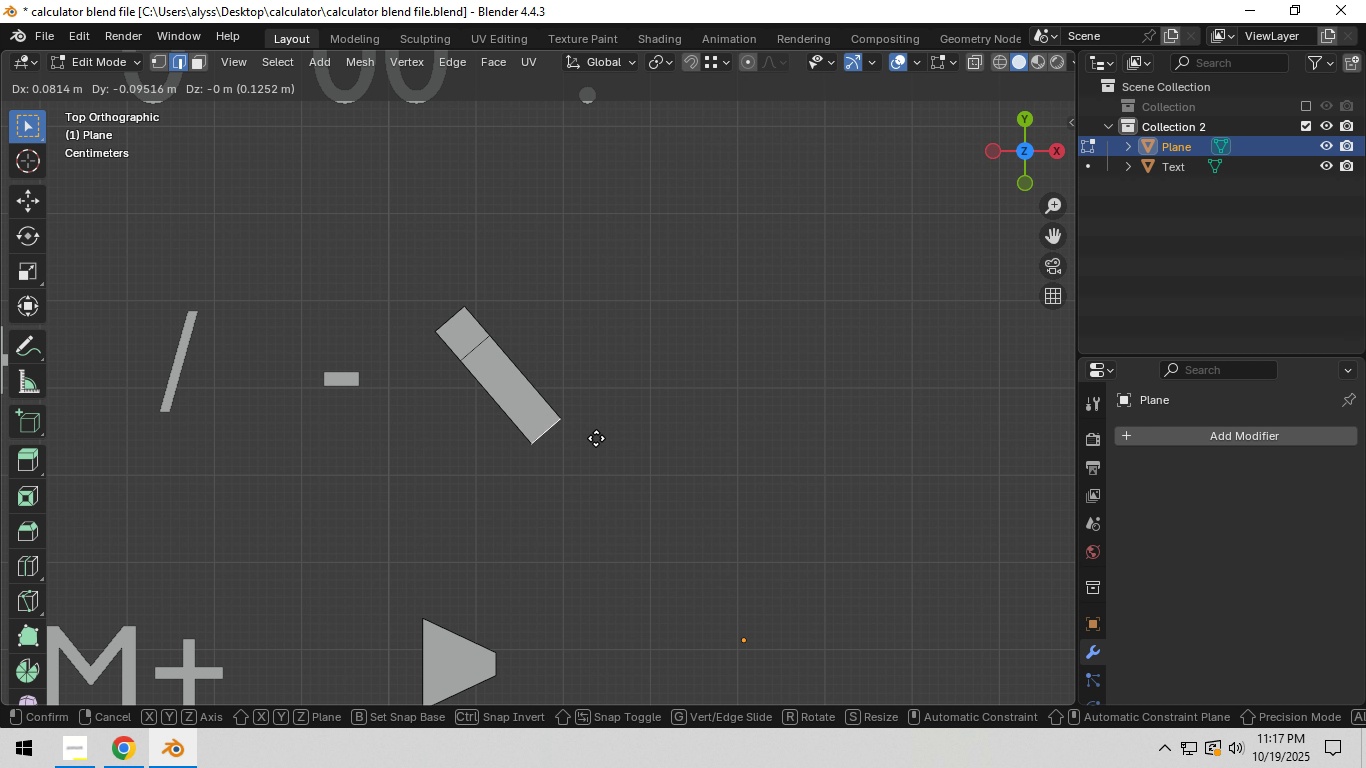 
left_click([602, 442])
 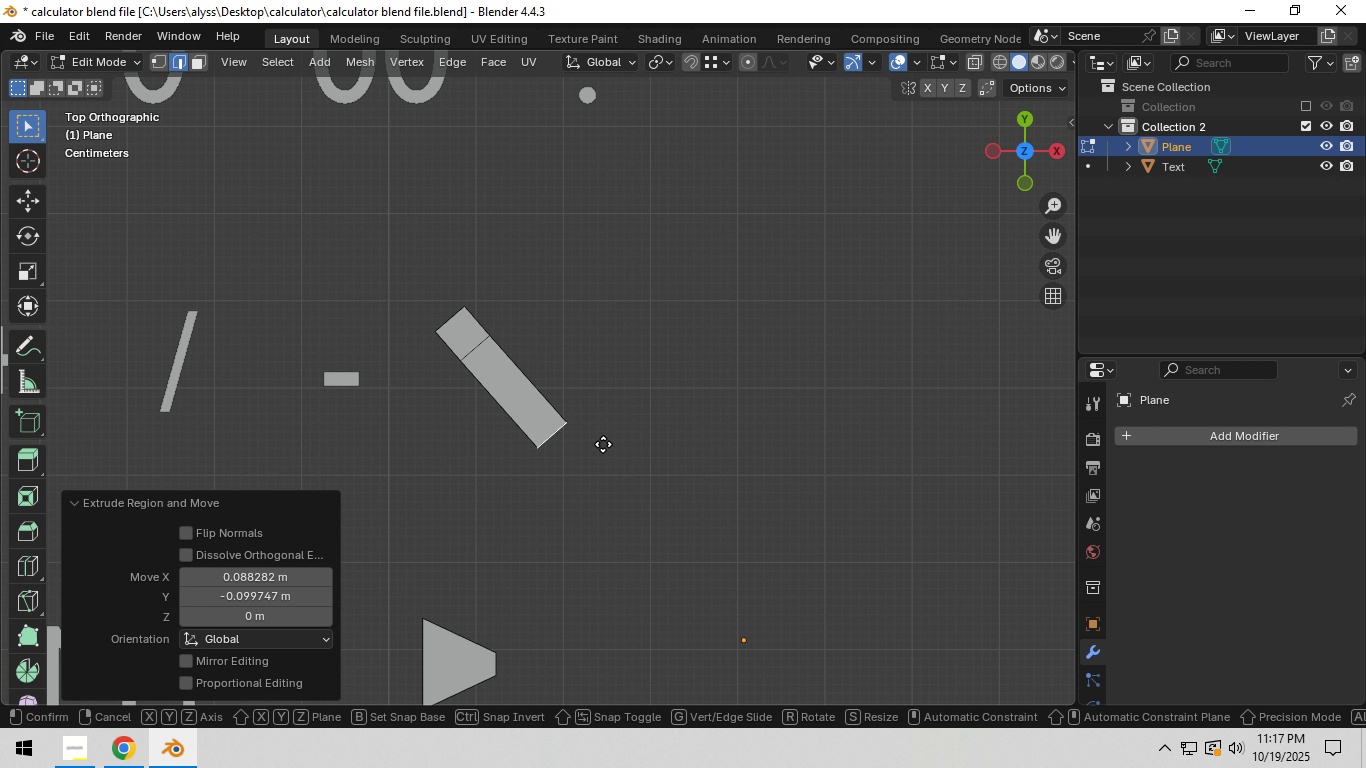 
key(E)
 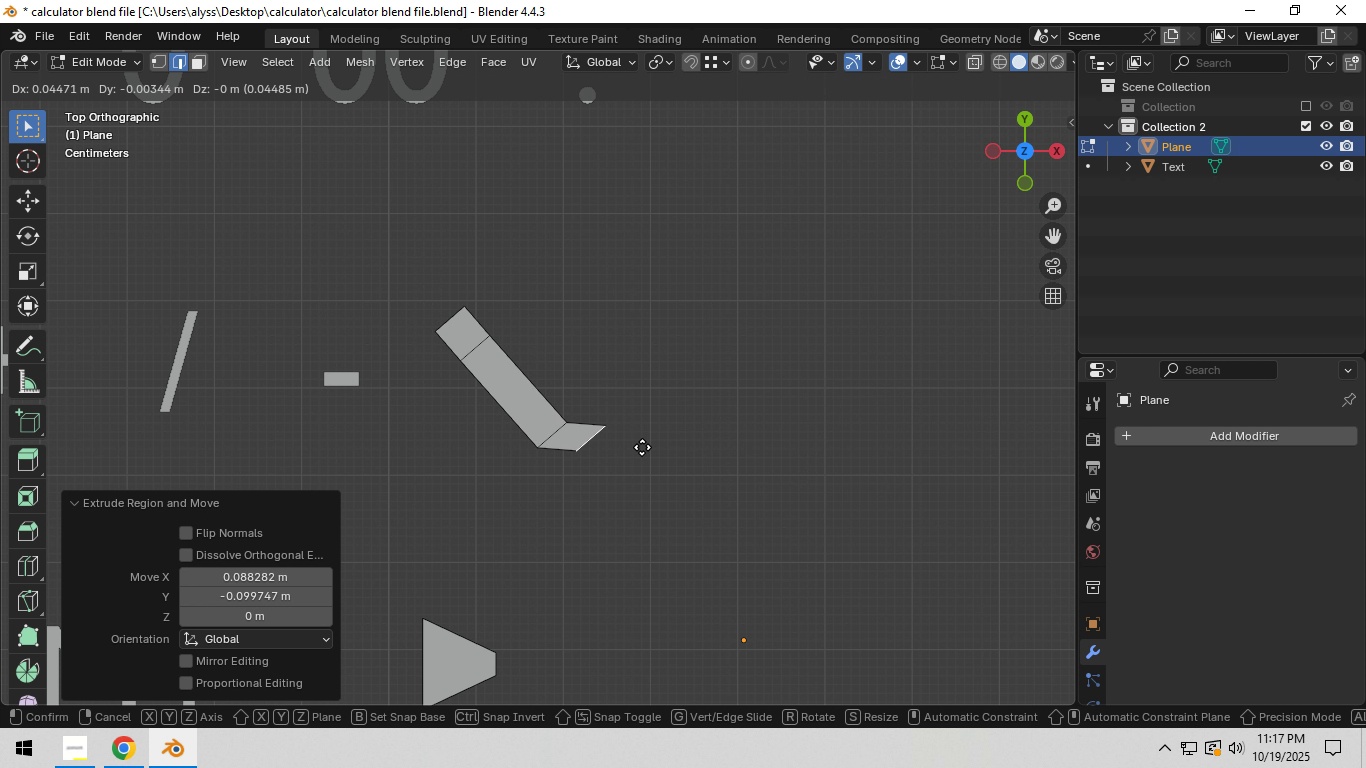 
left_click([643, 447])
 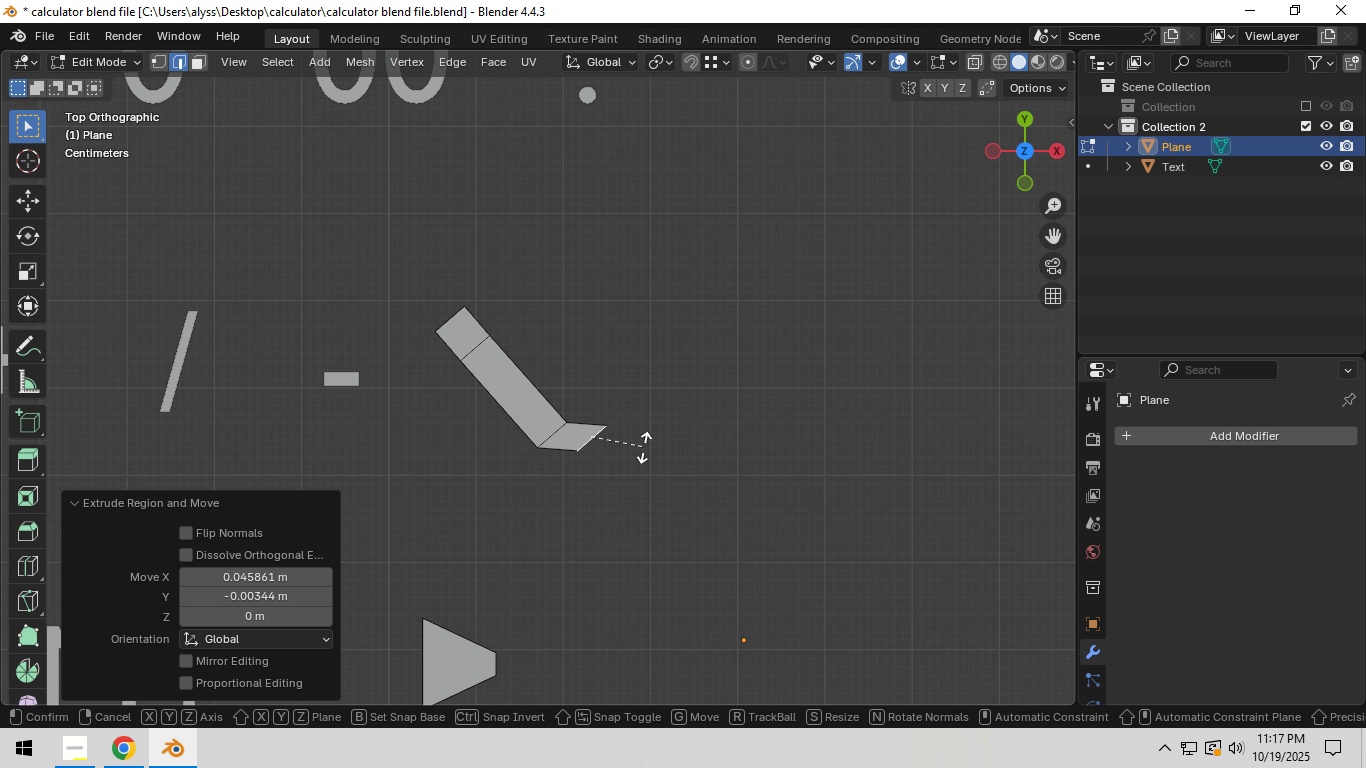 
key(R)
 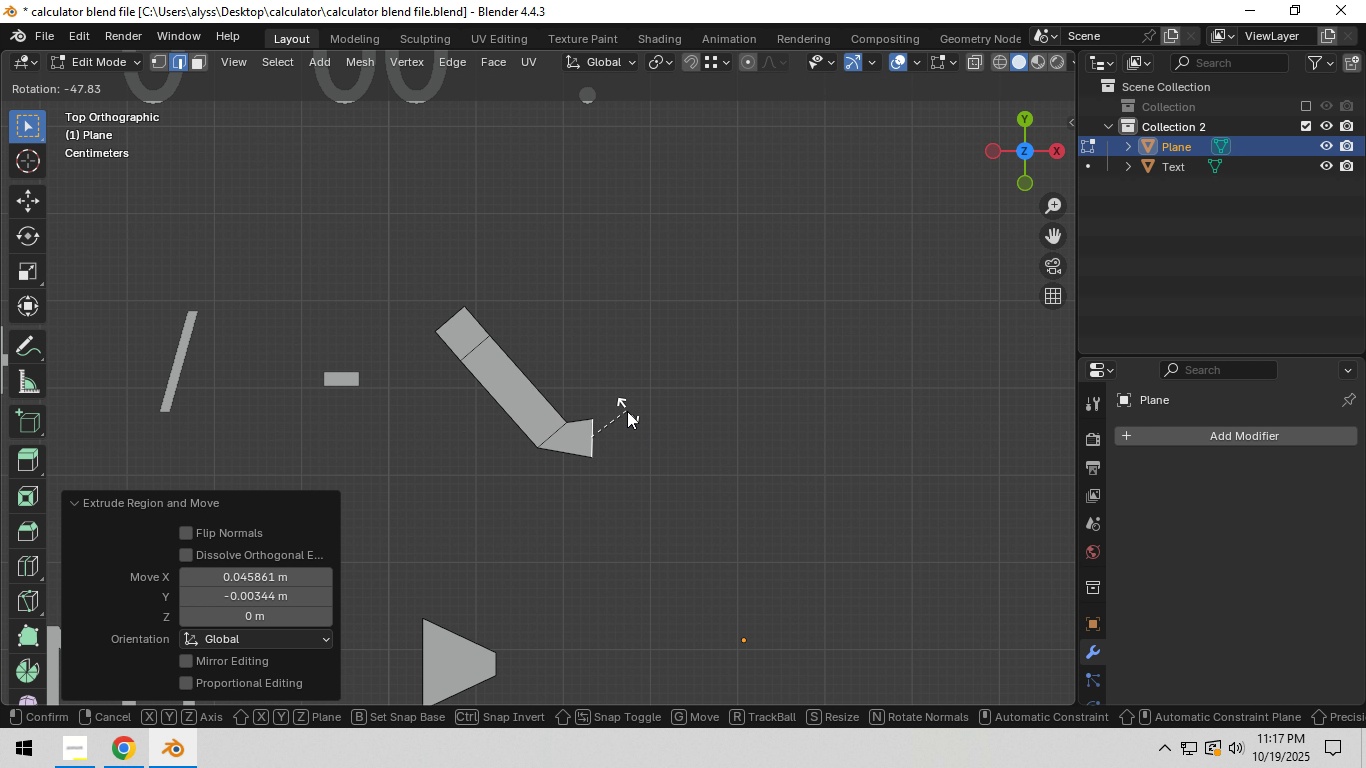 
left_click([627, 411])
 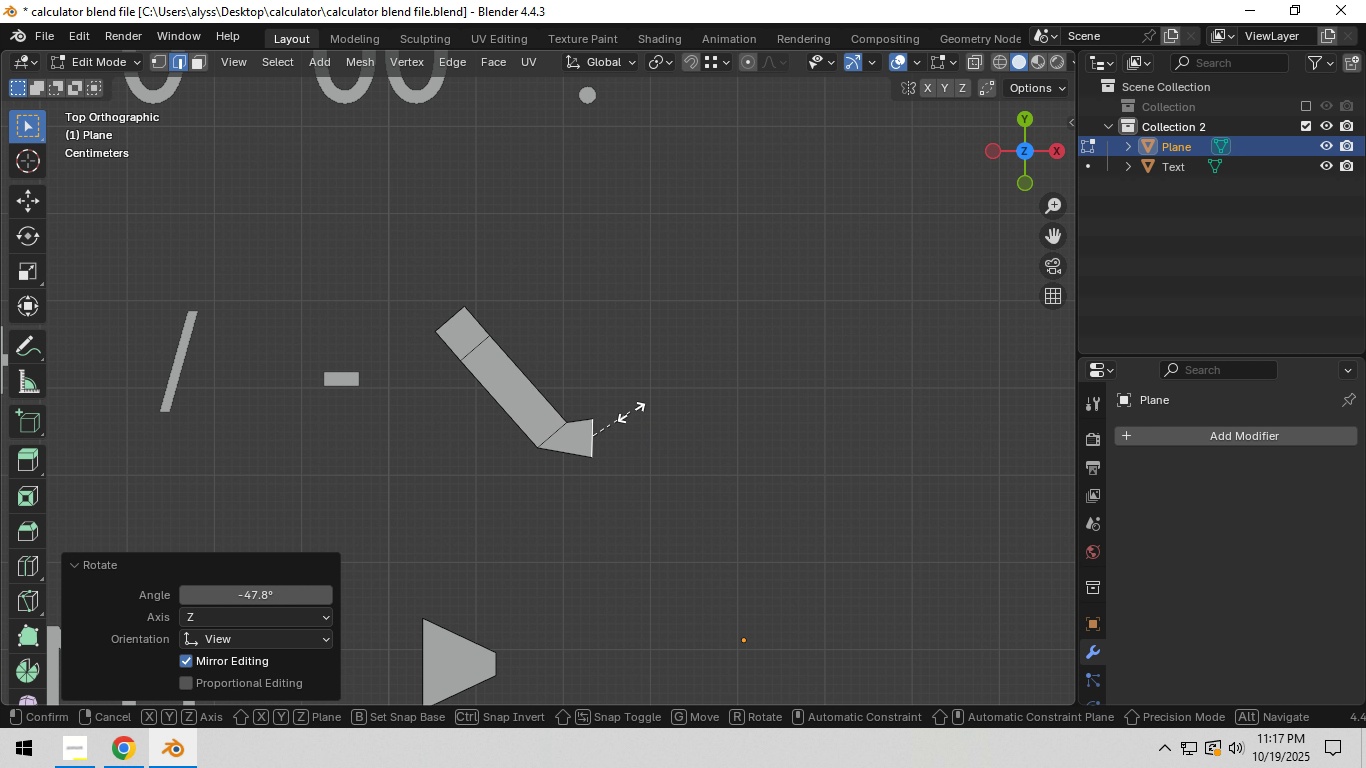 
key(S)
 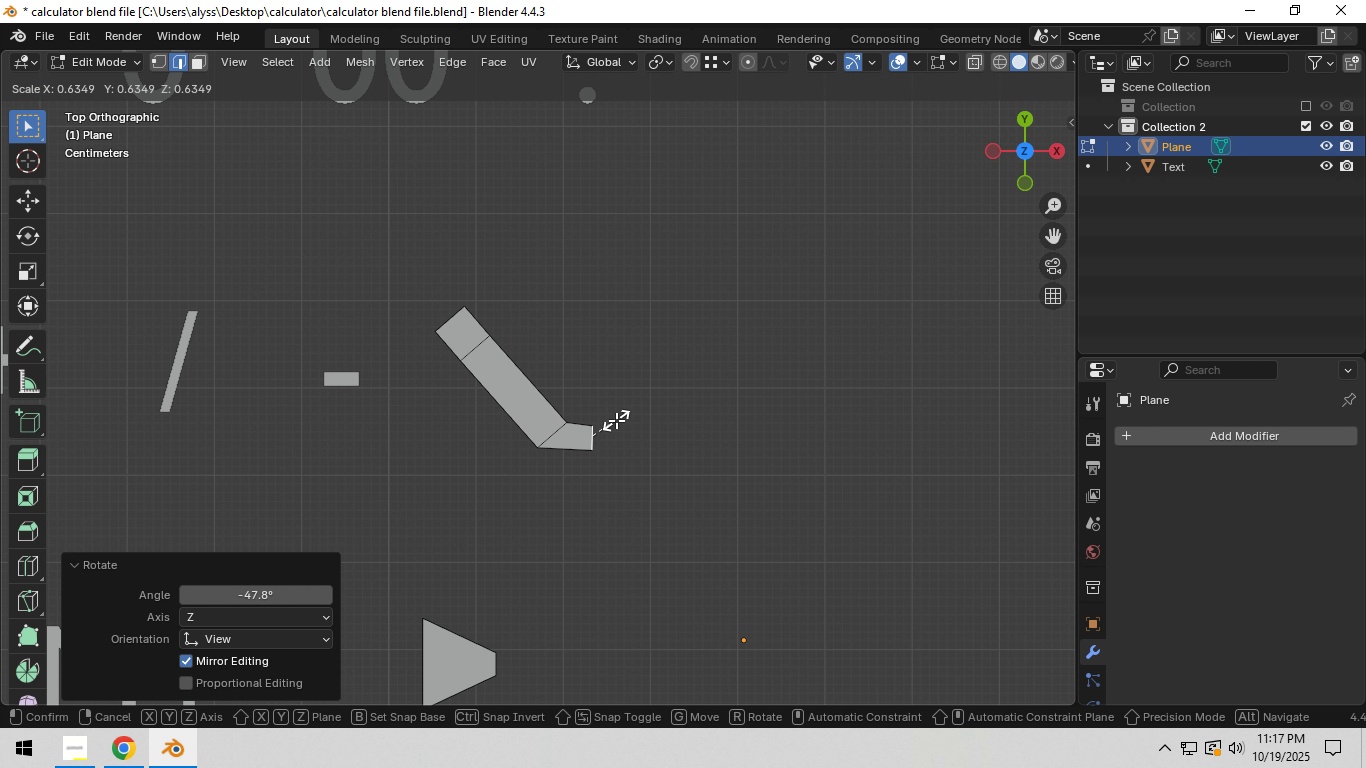 
left_click([616, 420])
 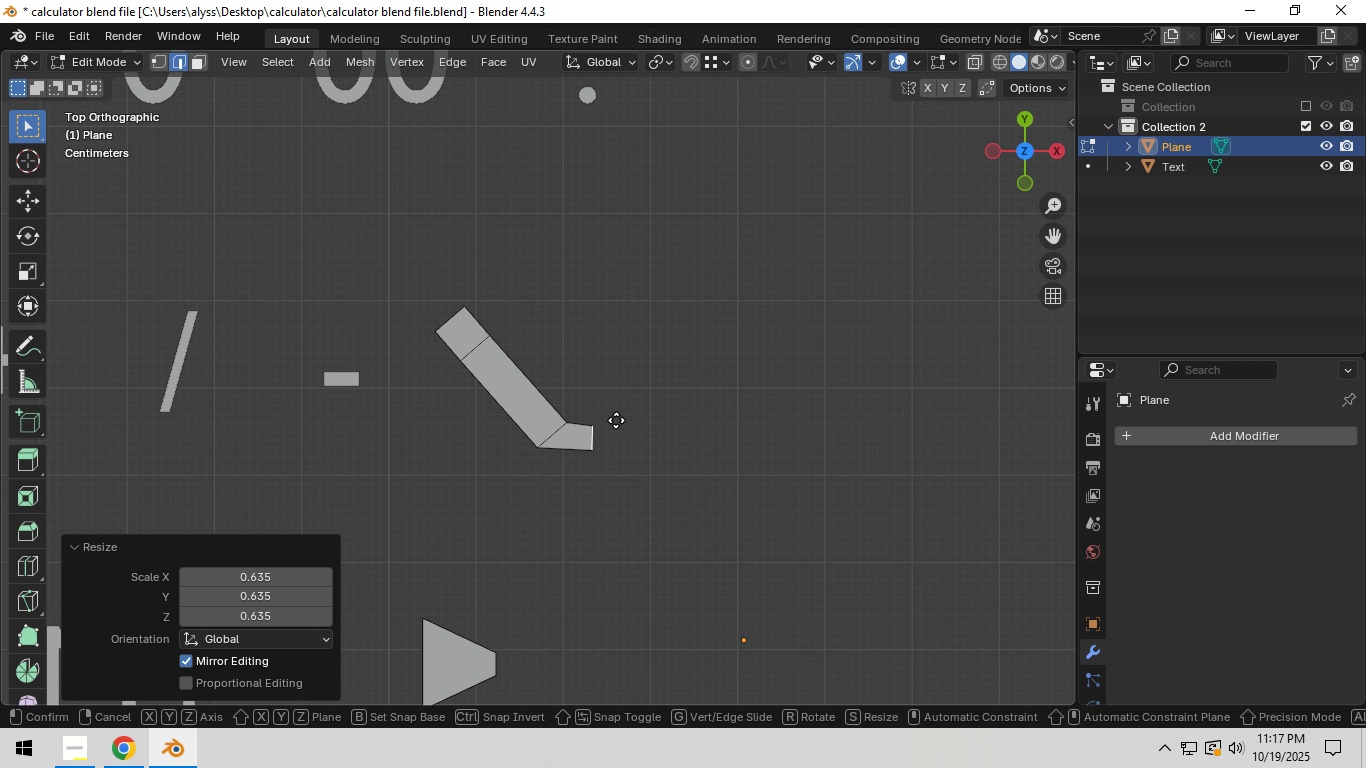 
key(G)
 